 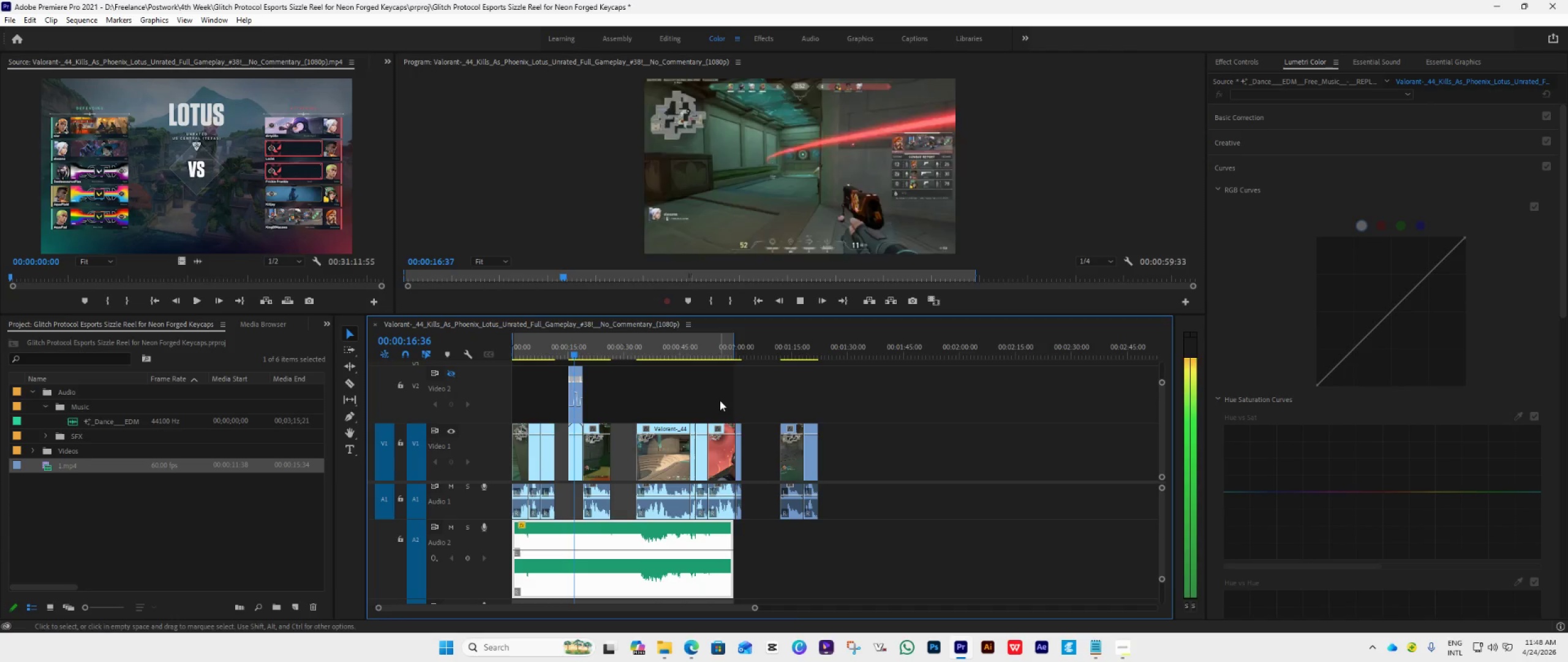 
key(Space)
 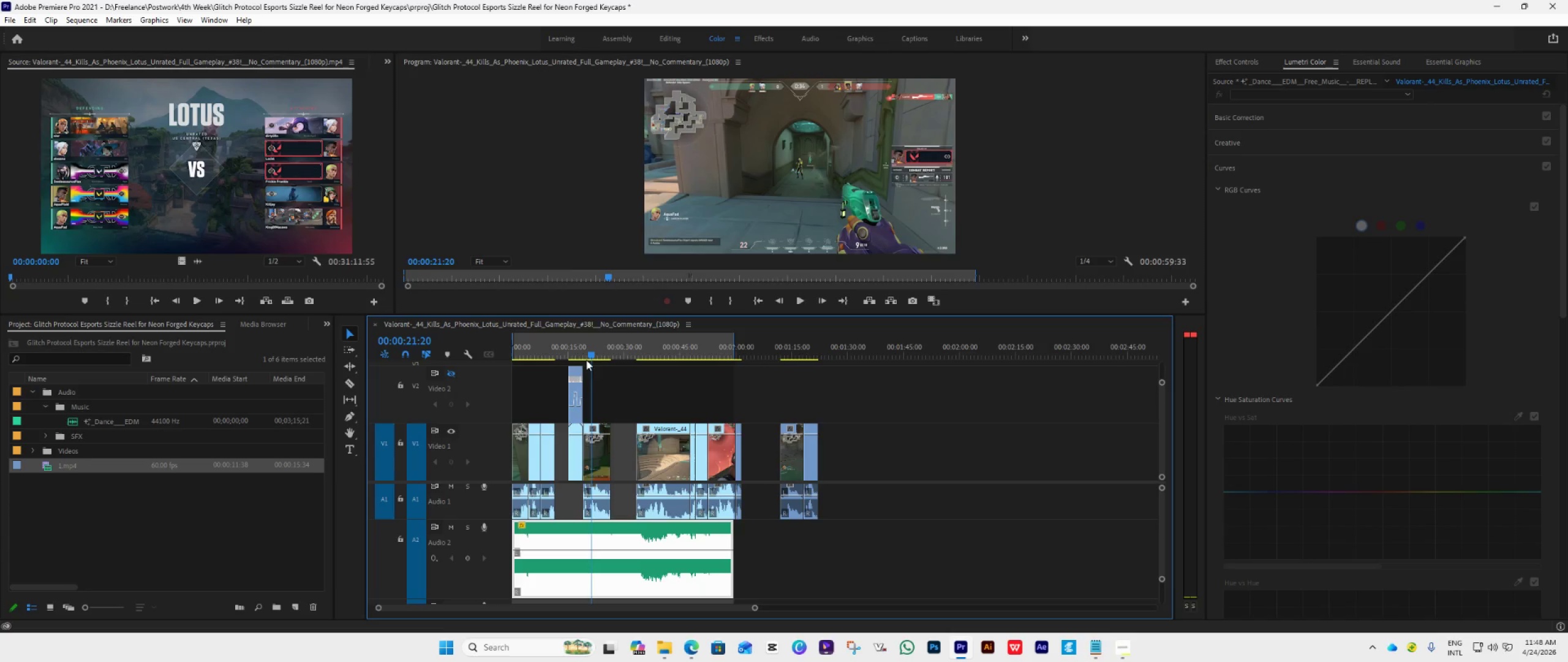 
left_click_drag(start_coordinate=[587, 354], to_coordinate=[571, 378])
 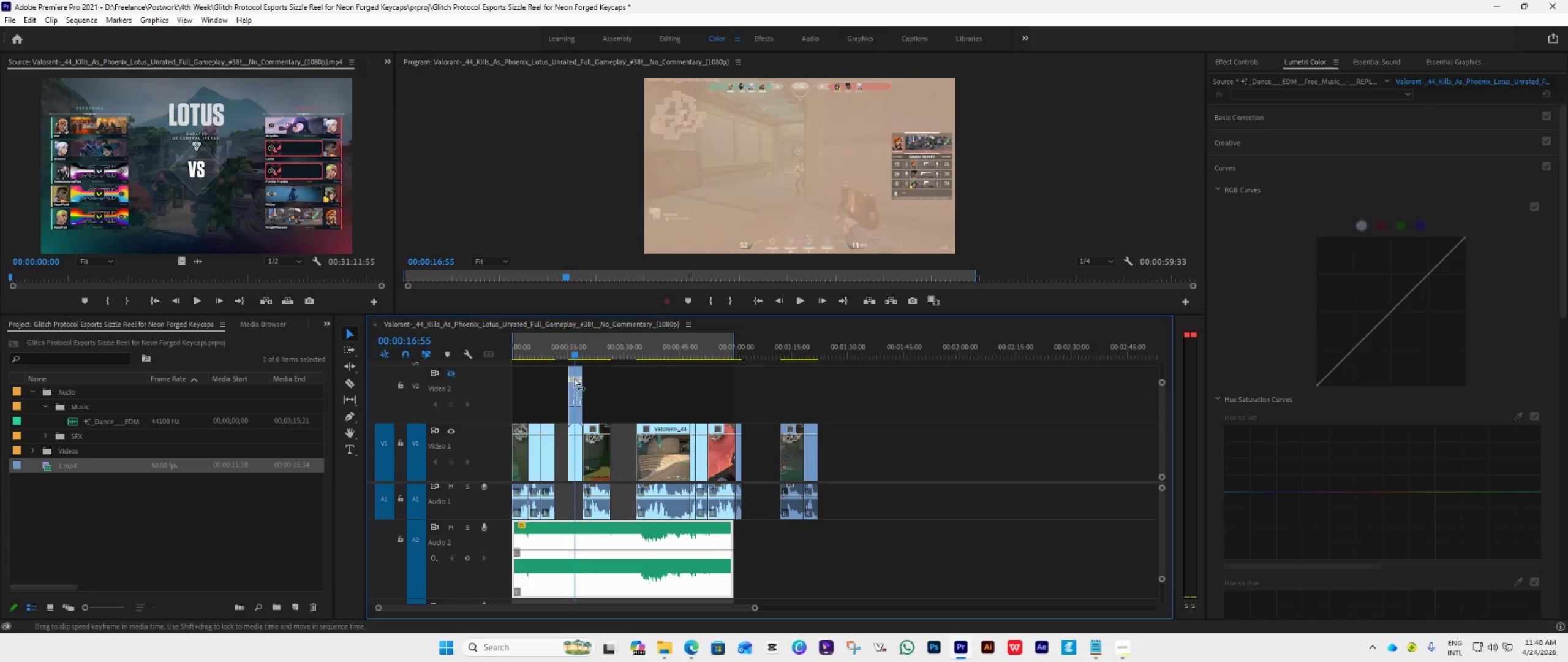 
key(Space)
 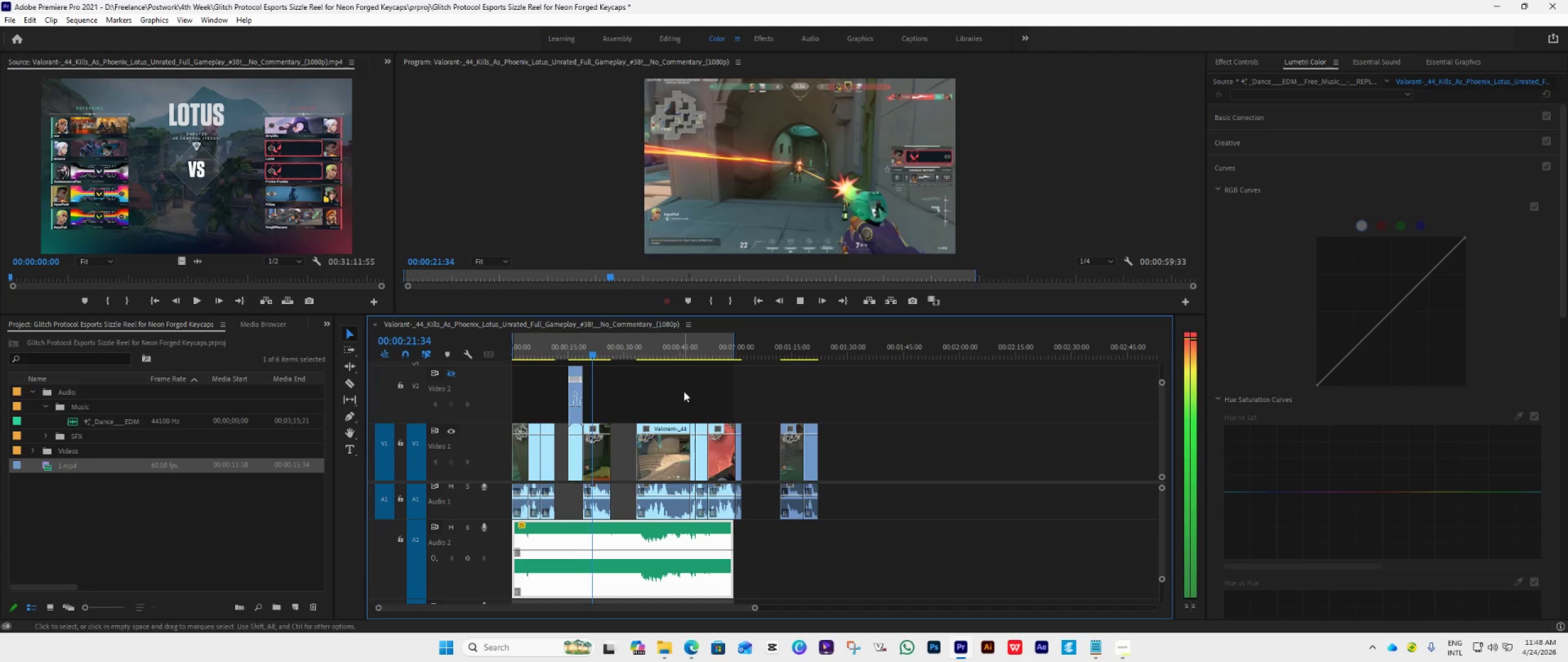 
wait(6.3)
 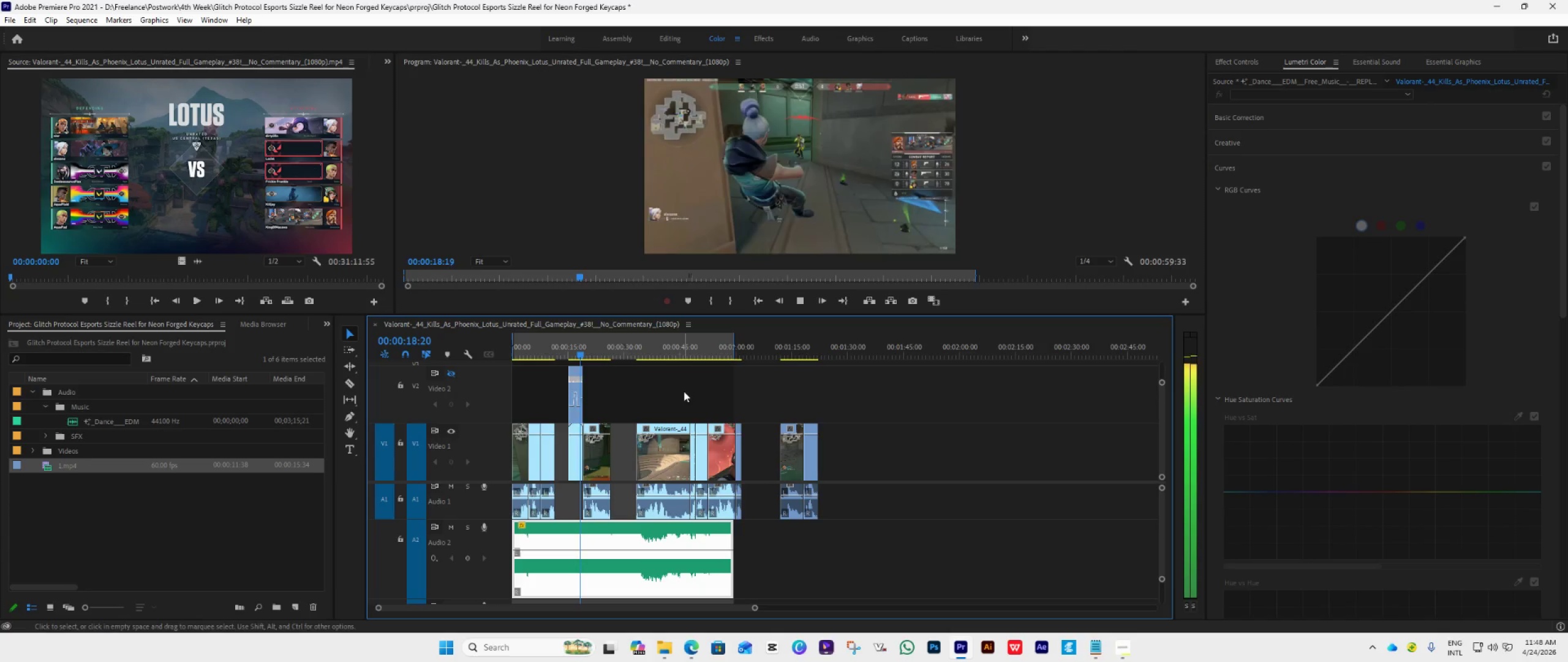 
key(Space)
 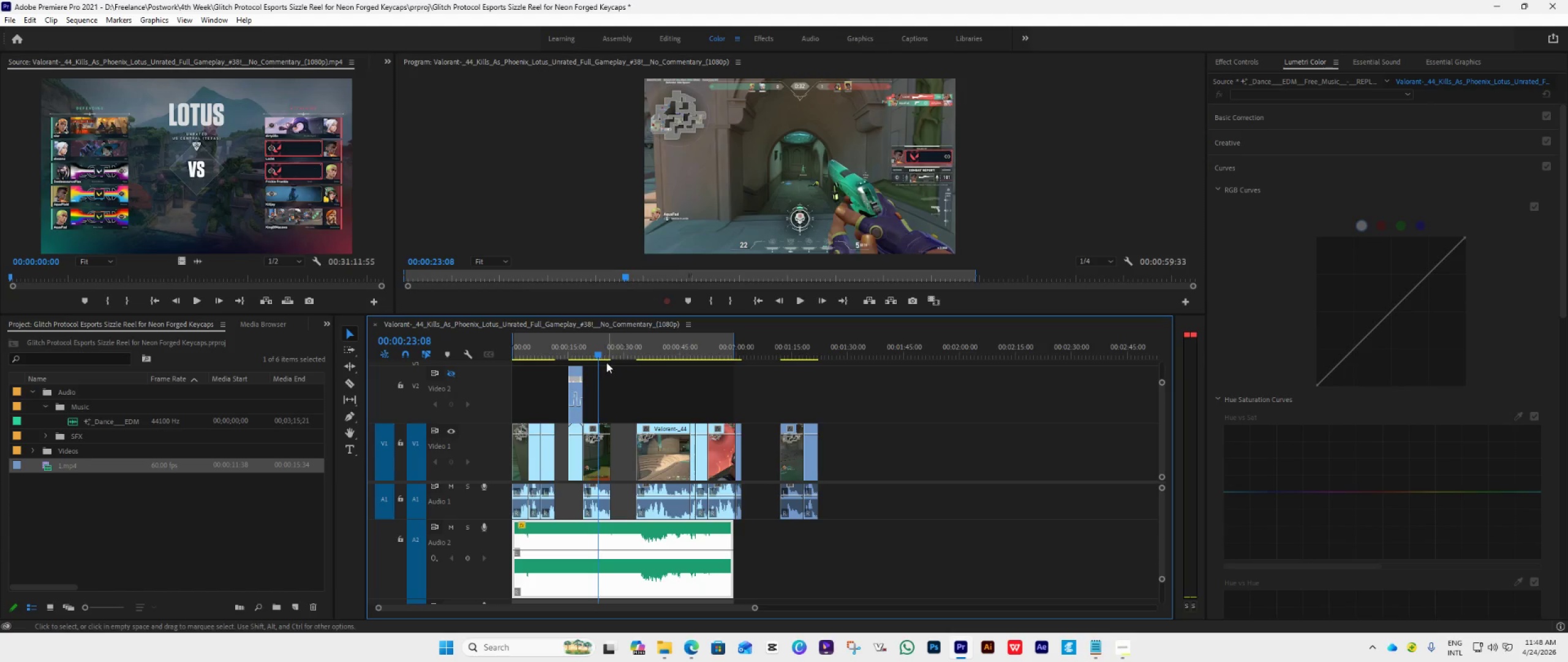 
left_click_drag(start_coordinate=[597, 354], to_coordinate=[638, 386])
 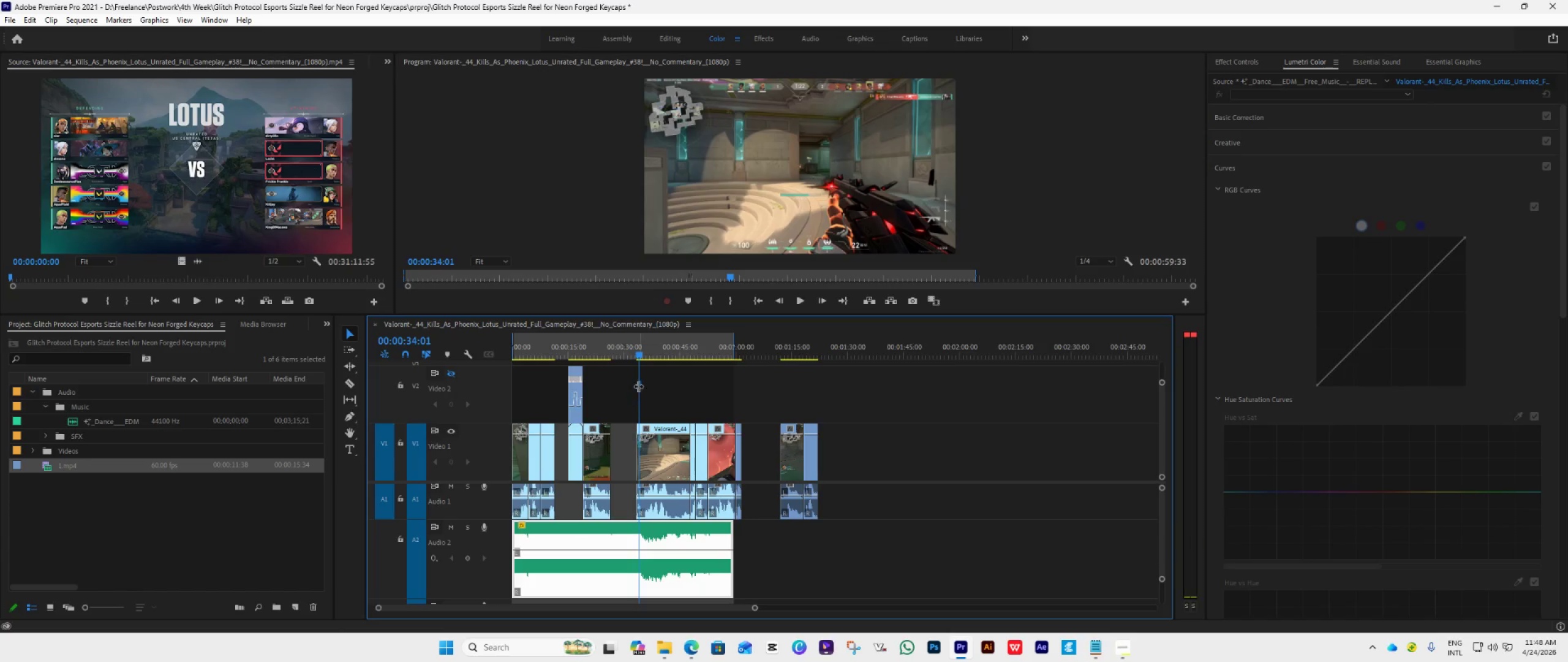 
key(Space)
 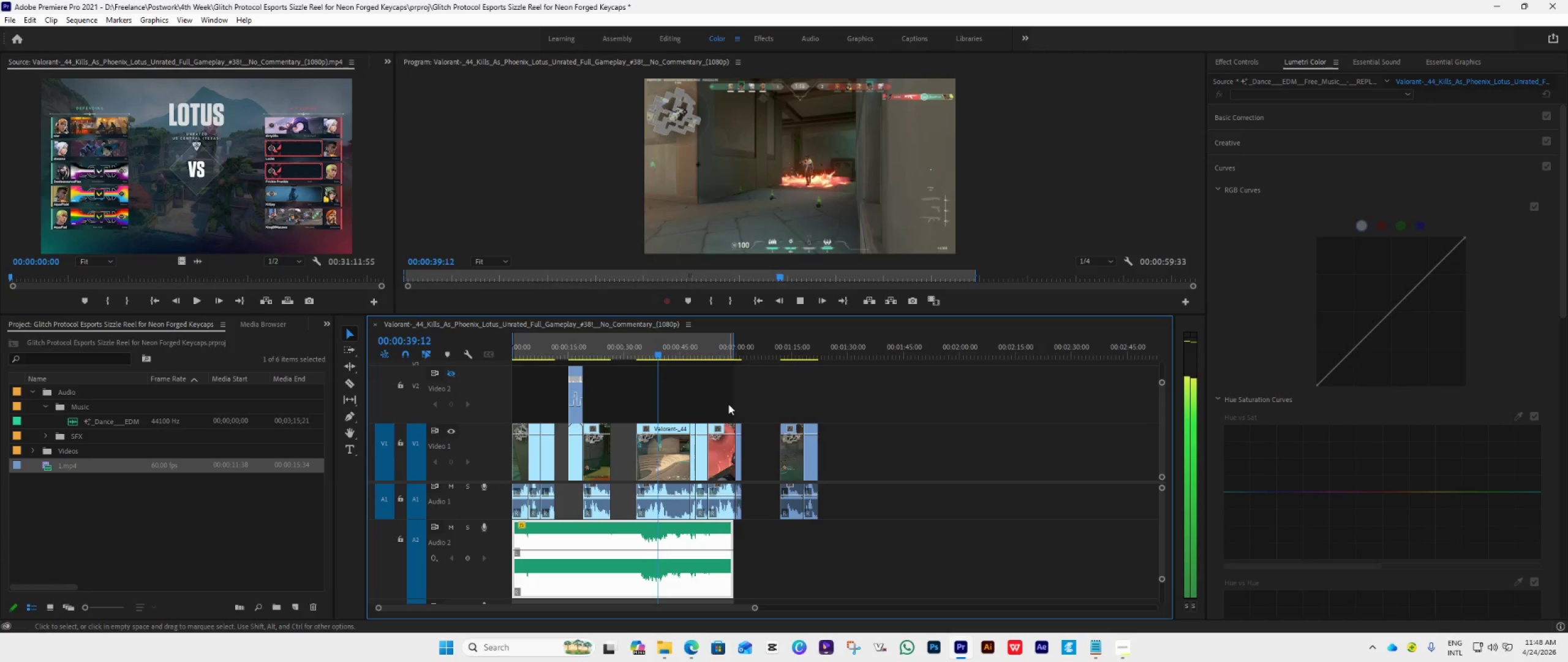 
wait(7.05)
 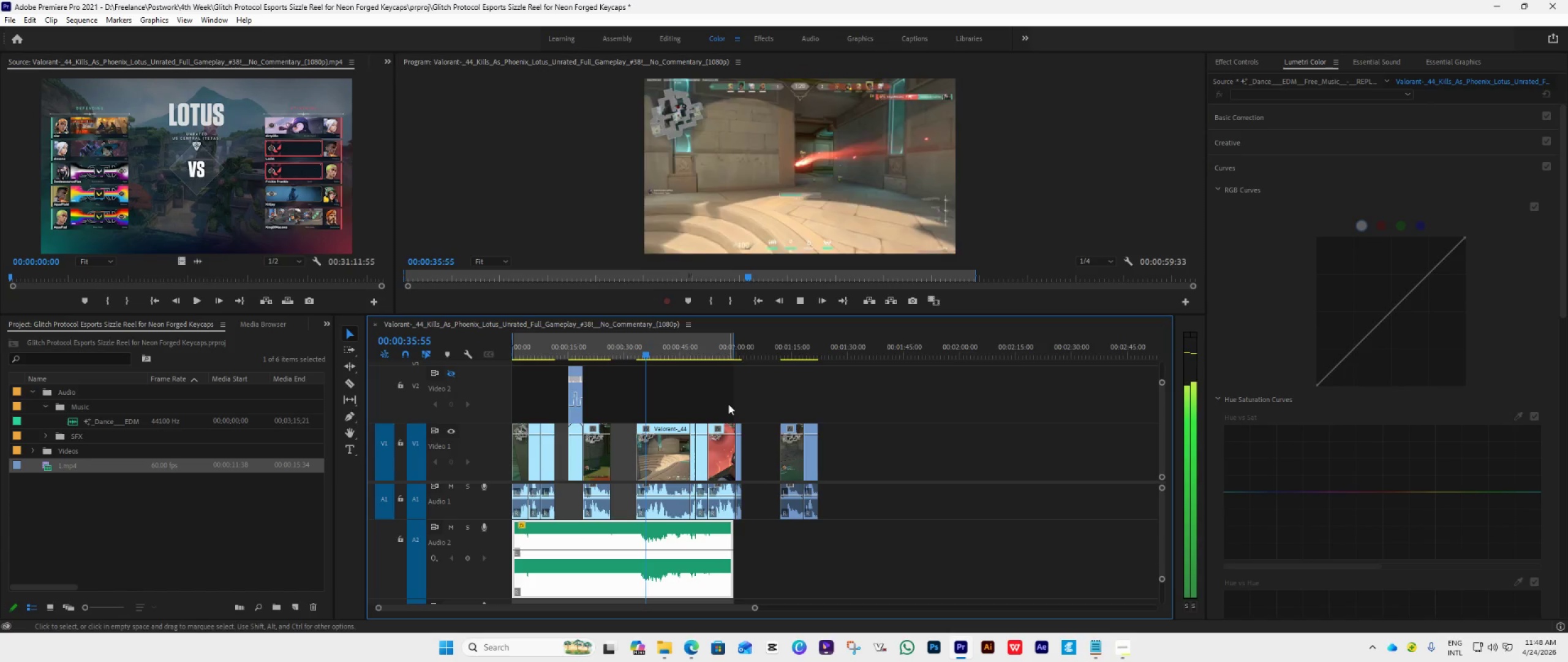 
key(Space)
 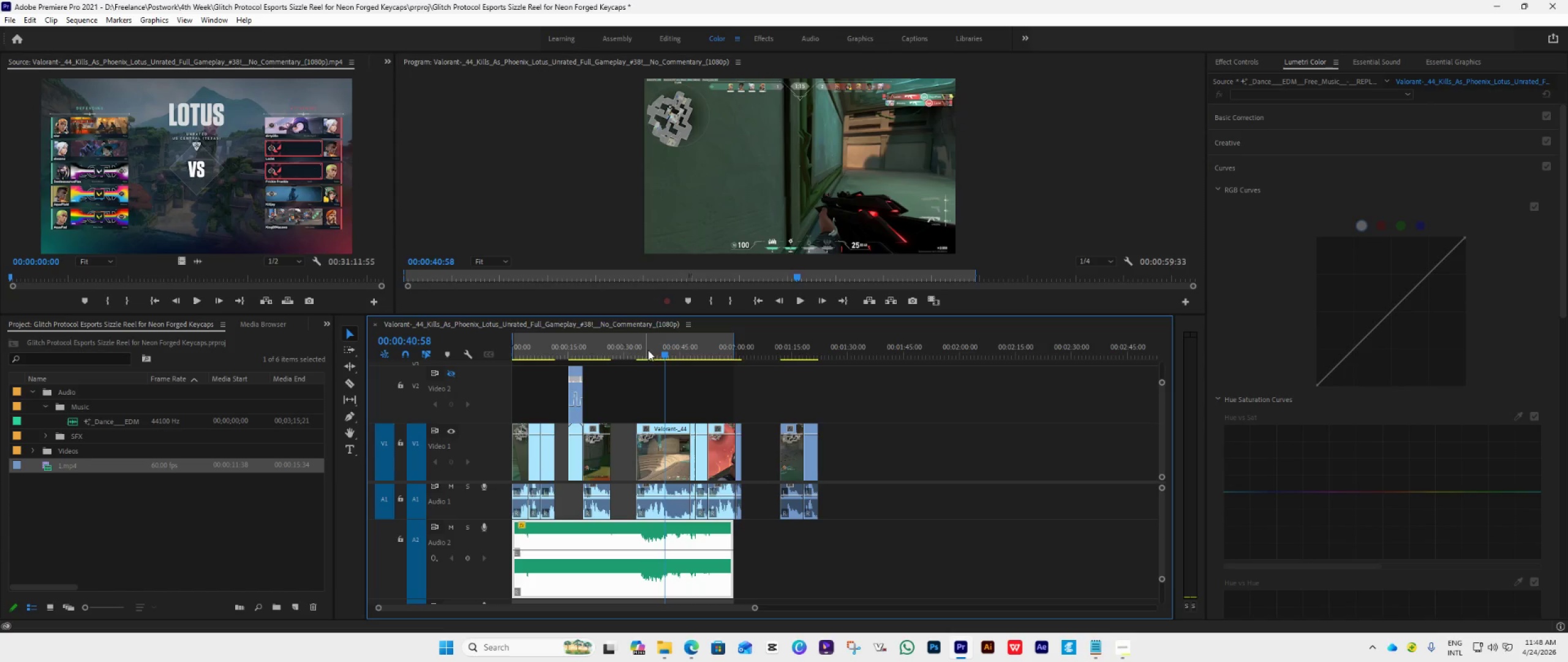 
left_click_drag(start_coordinate=[661, 354], to_coordinate=[654, 414])
 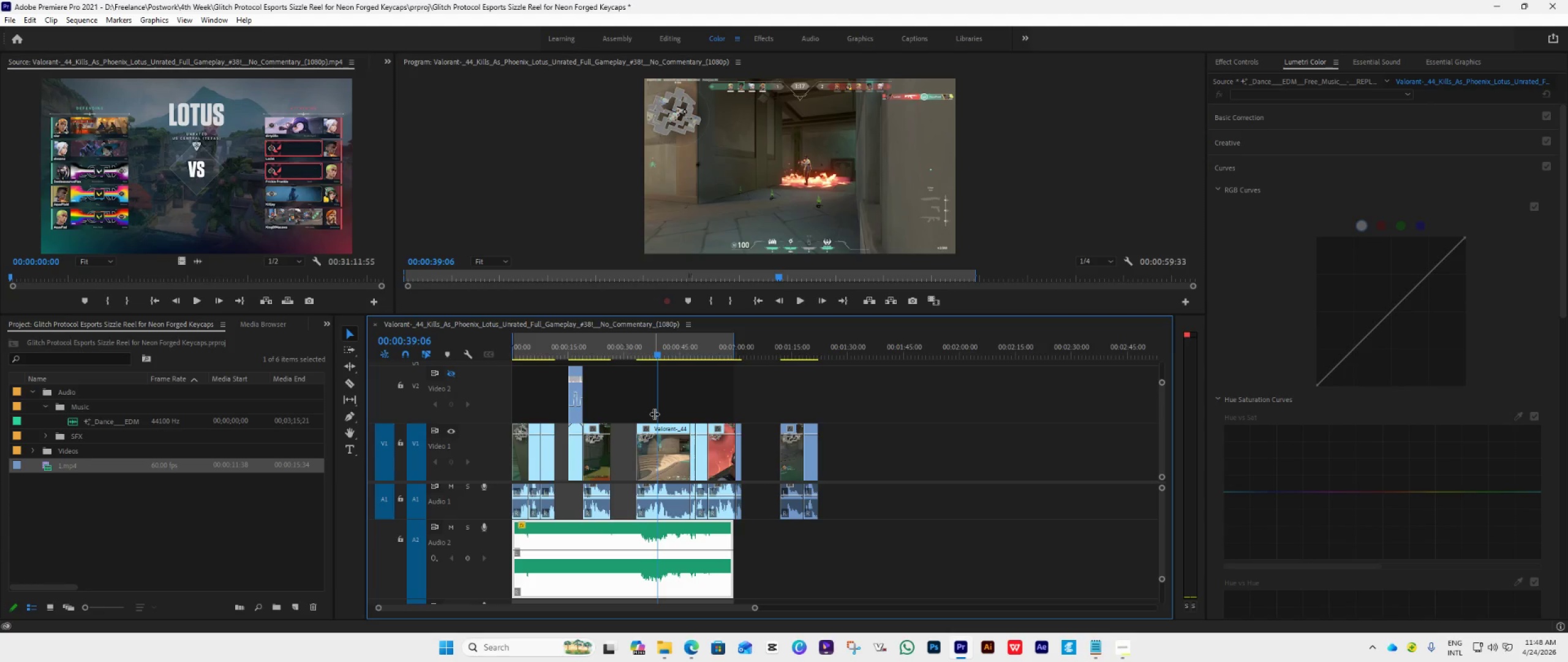 
key(Space)
 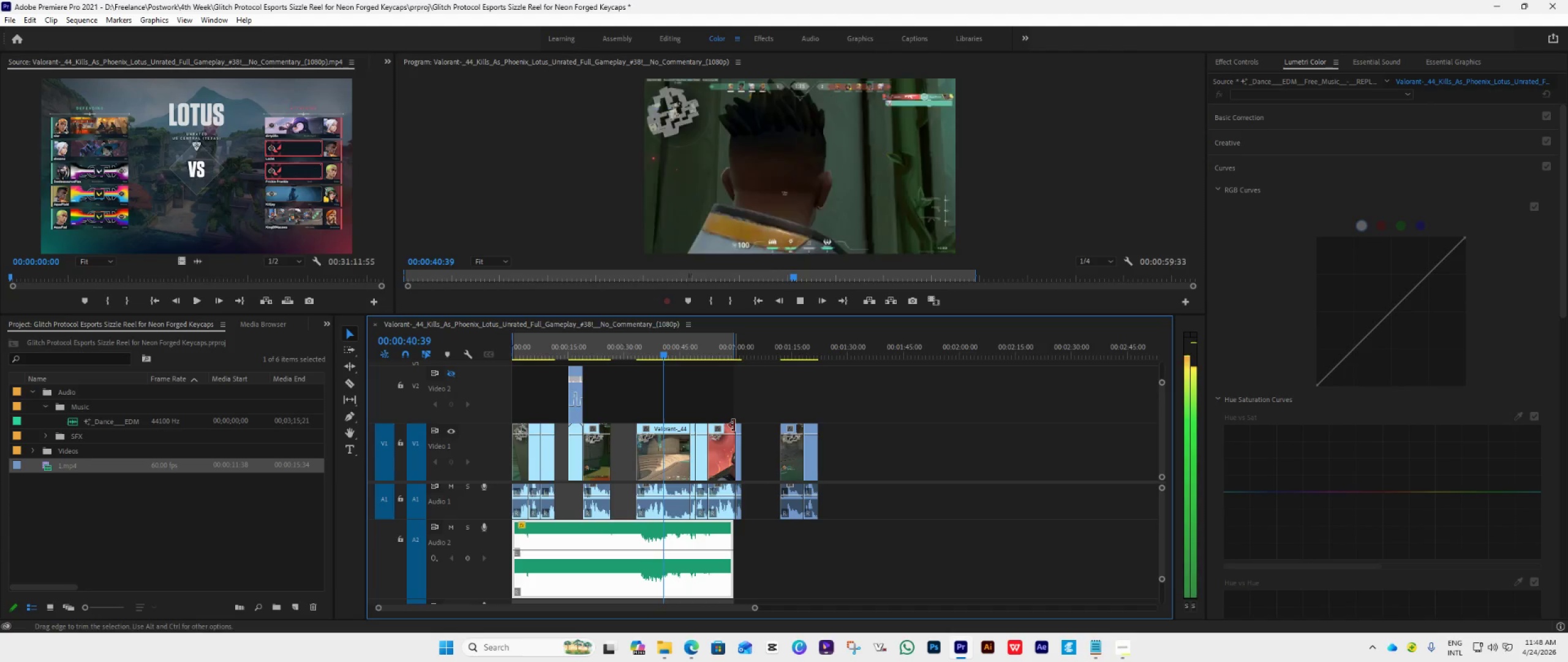 
key(Space)
 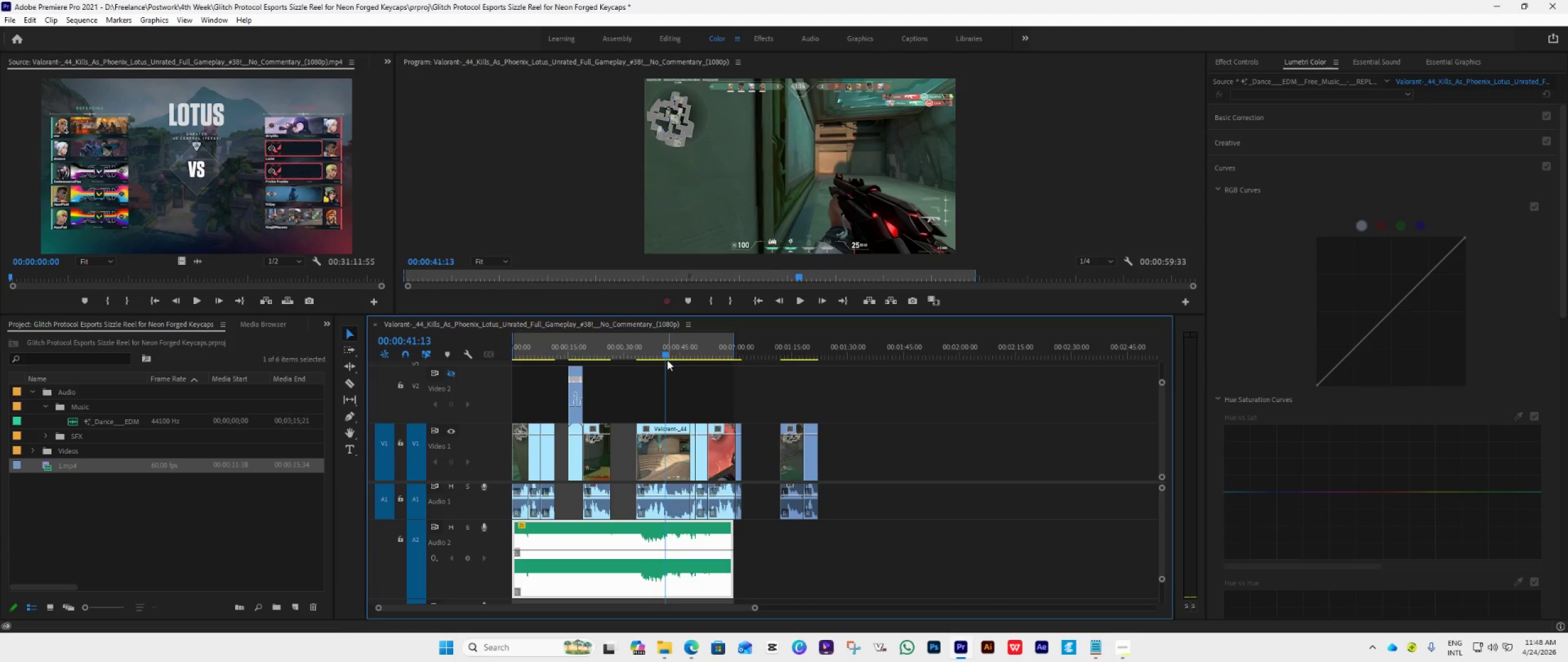 
left_click_drag(start_coordinate=[666, 359], to_coordinate=[654, 373])
 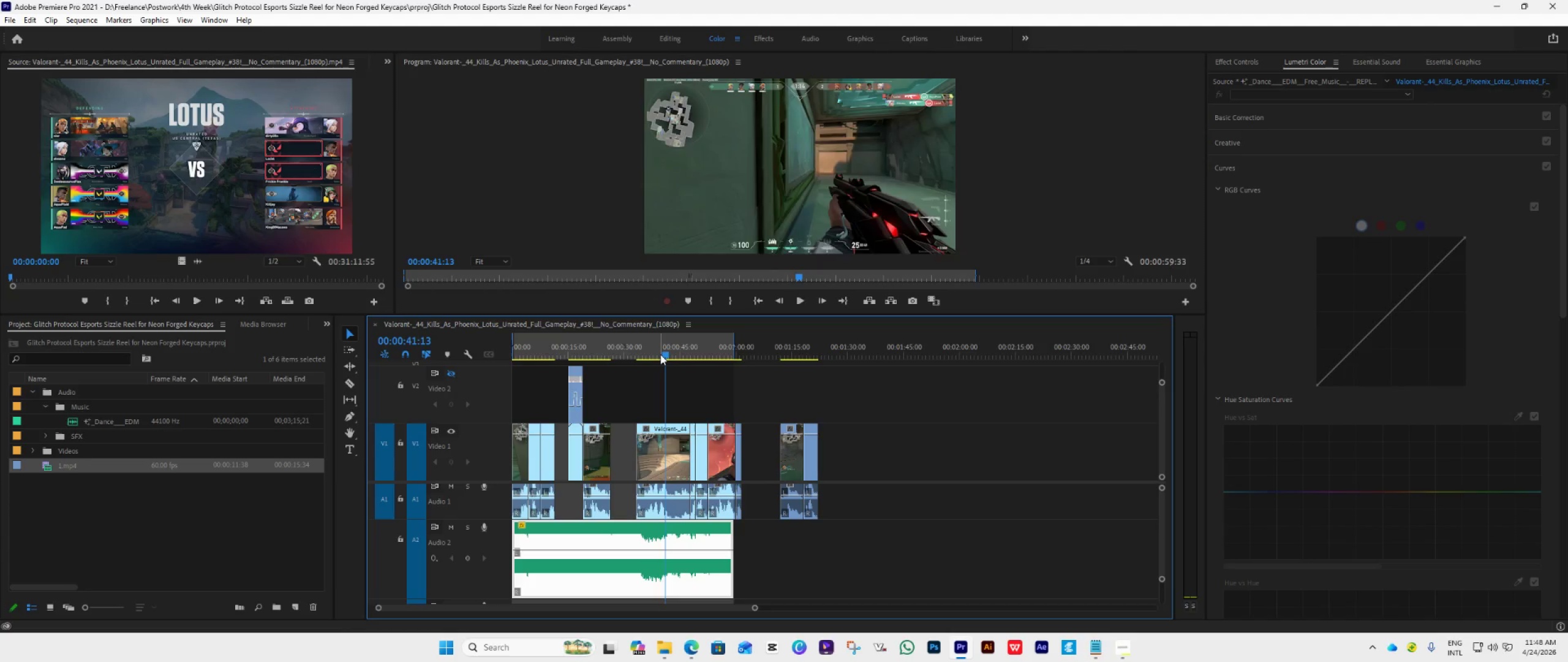 
left_click_drag(start_coordinate=[661, 354], to_coordinate=[657, 403])
 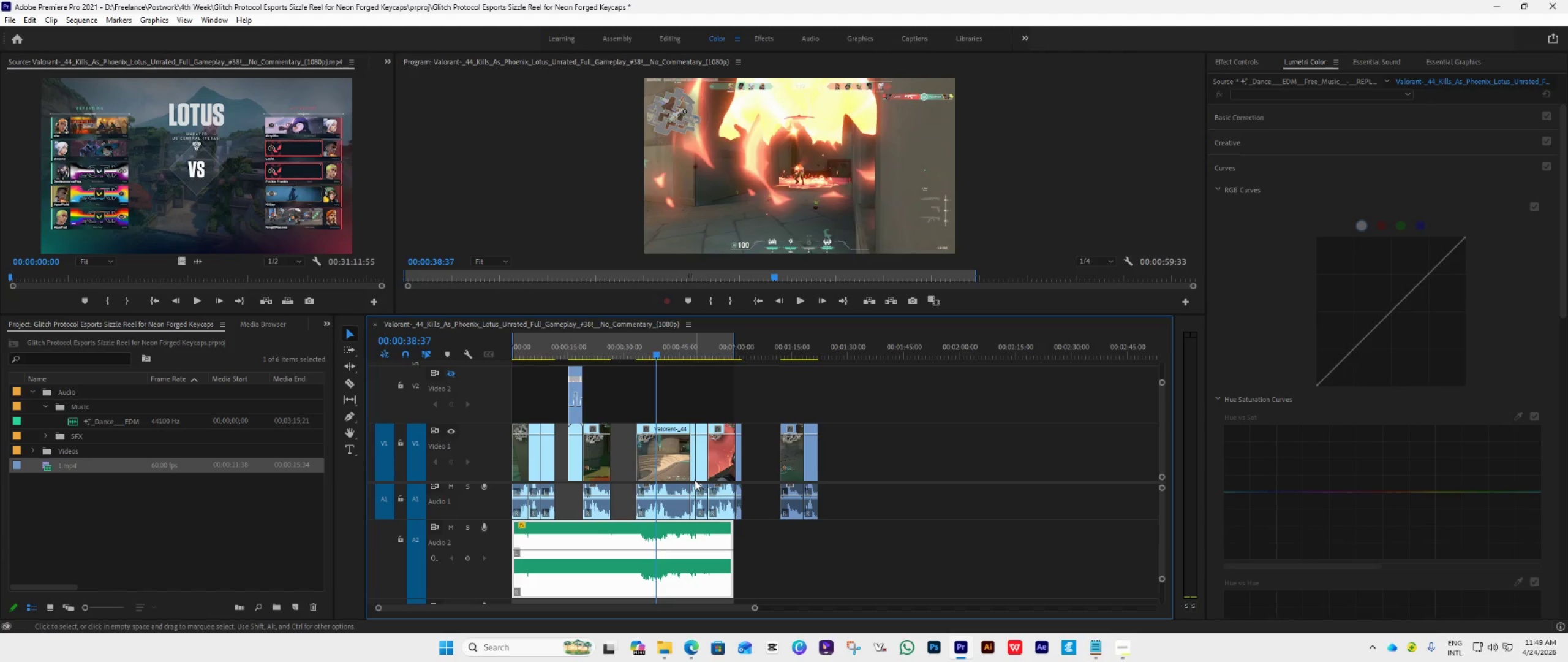 
hold_key(key=AltLeft, duration=0.77)
scroll: coordinate [688, 482], scroll_direction: up, amount: 11.0
 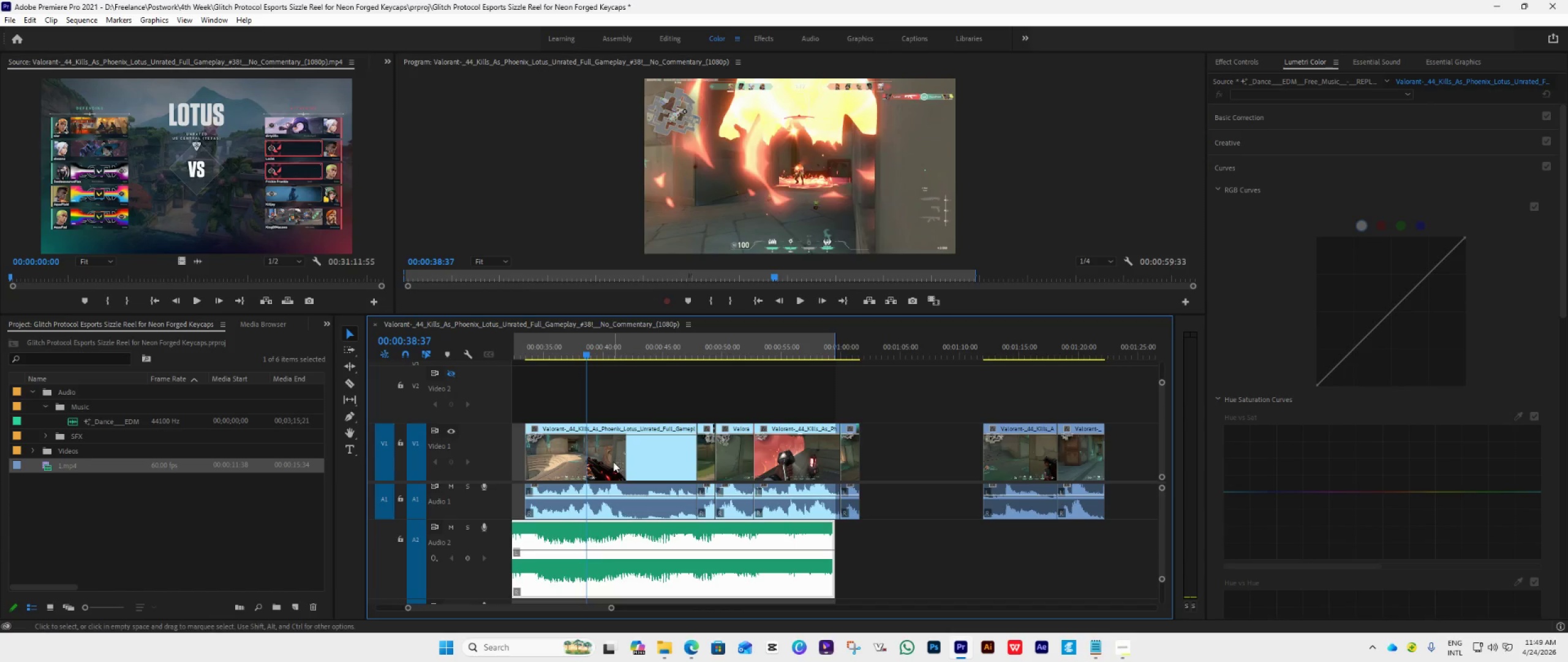 
left_click_drag(start_coordinate=[613, 462], to_coordinate=[622, 395])
 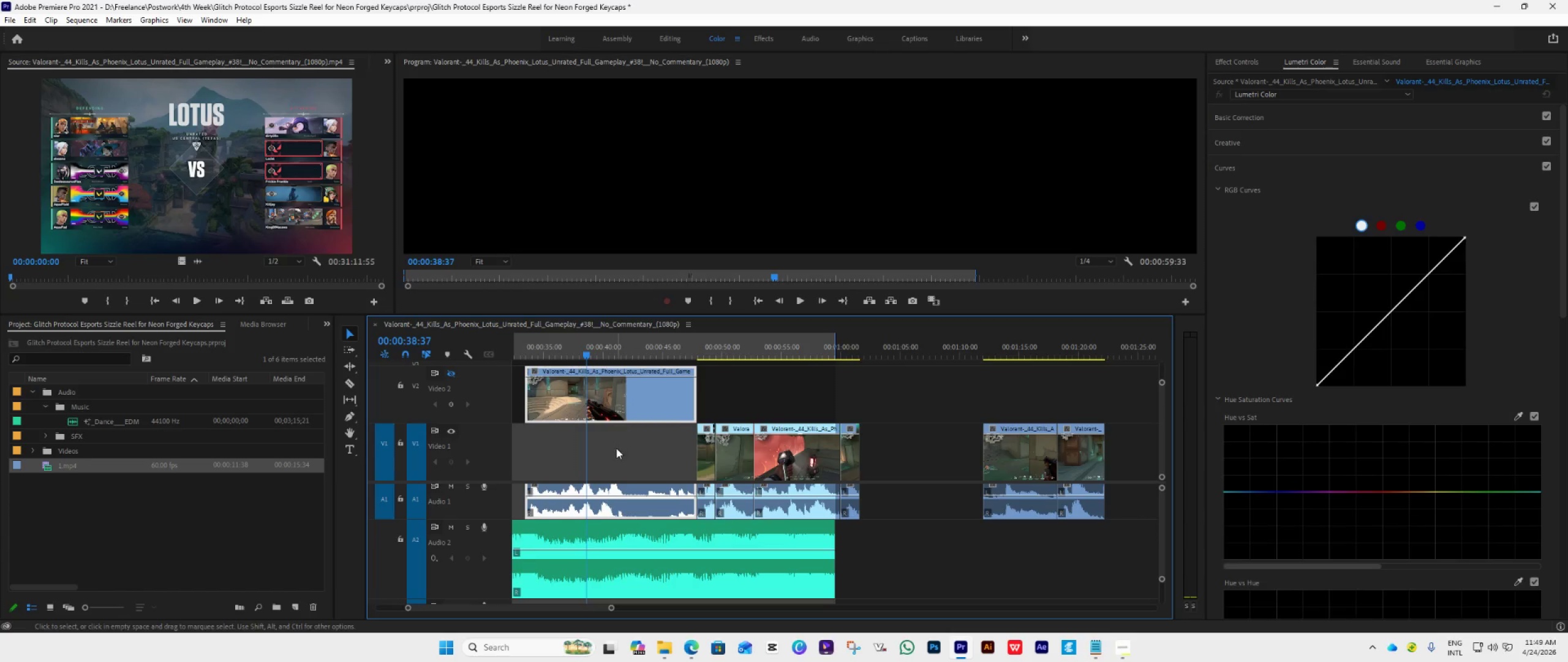 
hold_key(key=AltLeft, duration=1.09)
 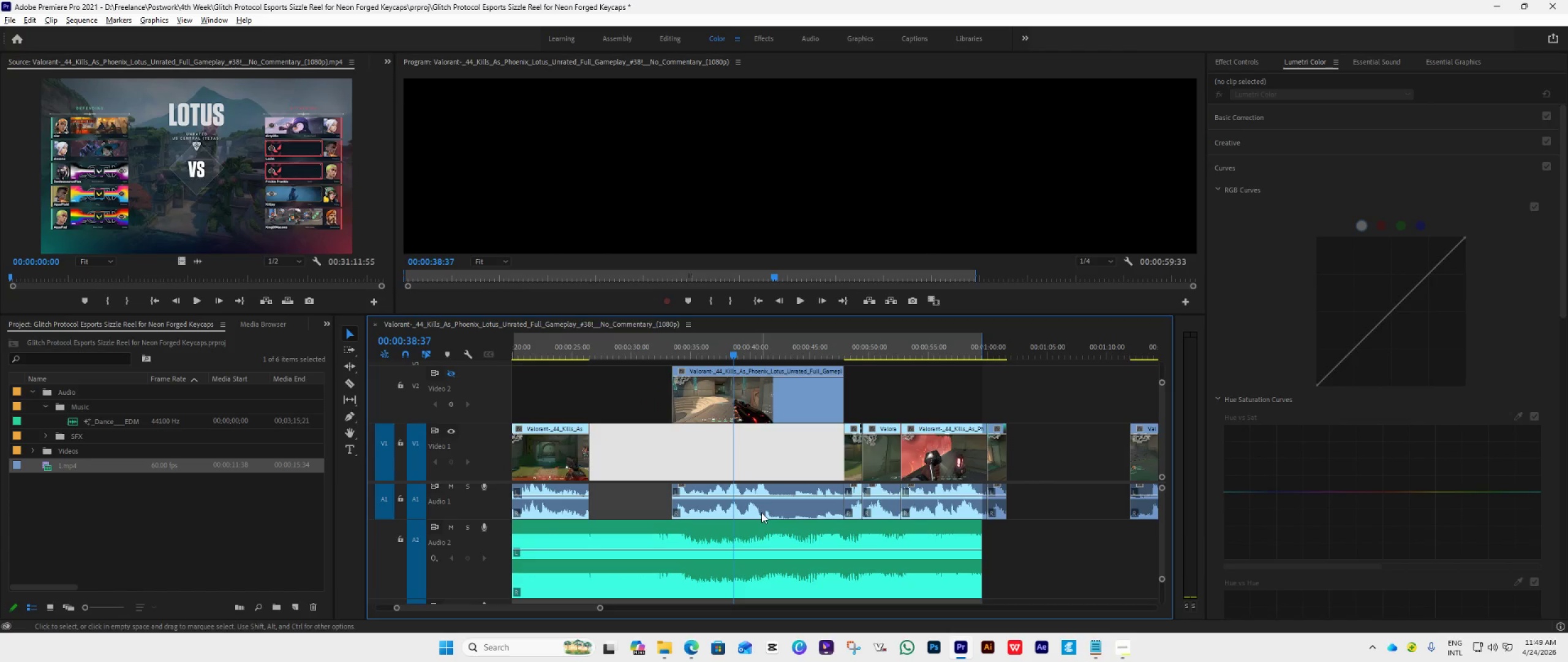 
scroll: coordinate [616, 448], scroll_direction: up, amount: 8.0
 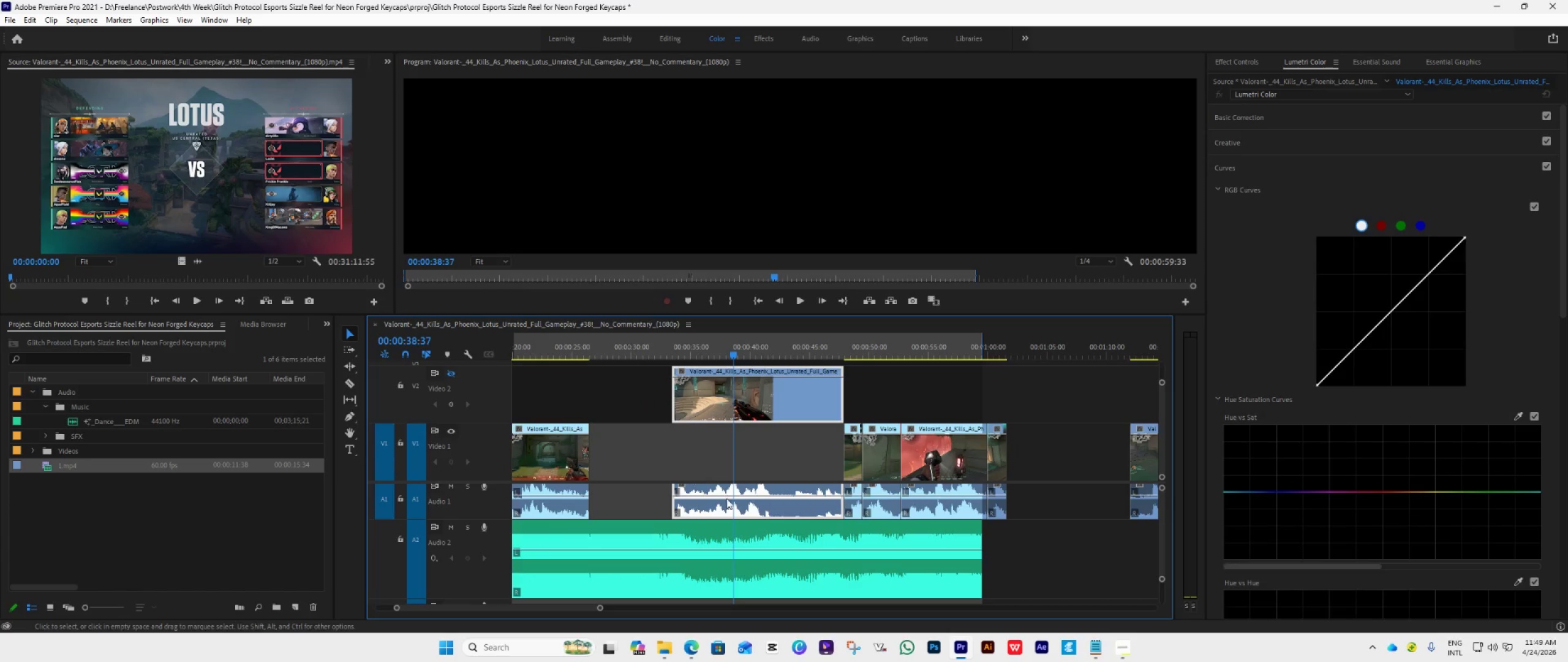 
left_click([771, 503])
 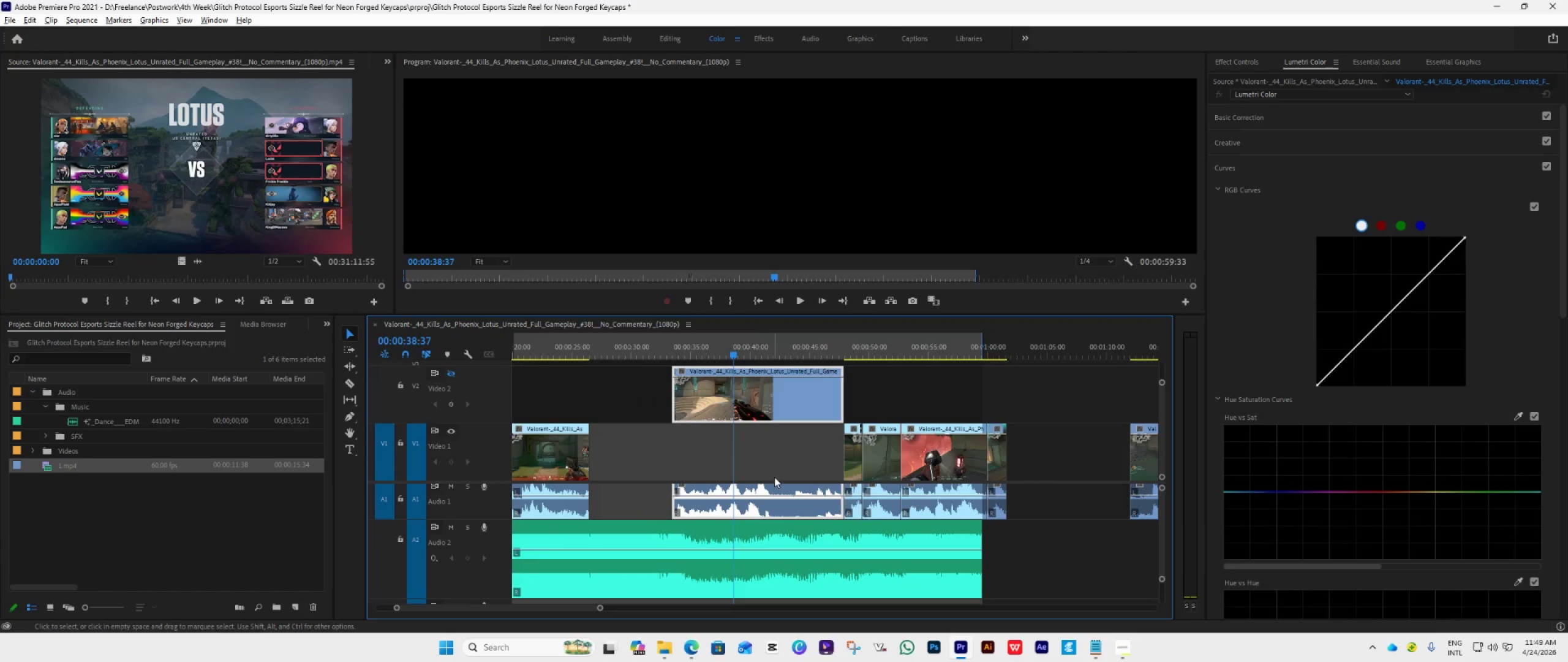 
left_click([777, 464])
 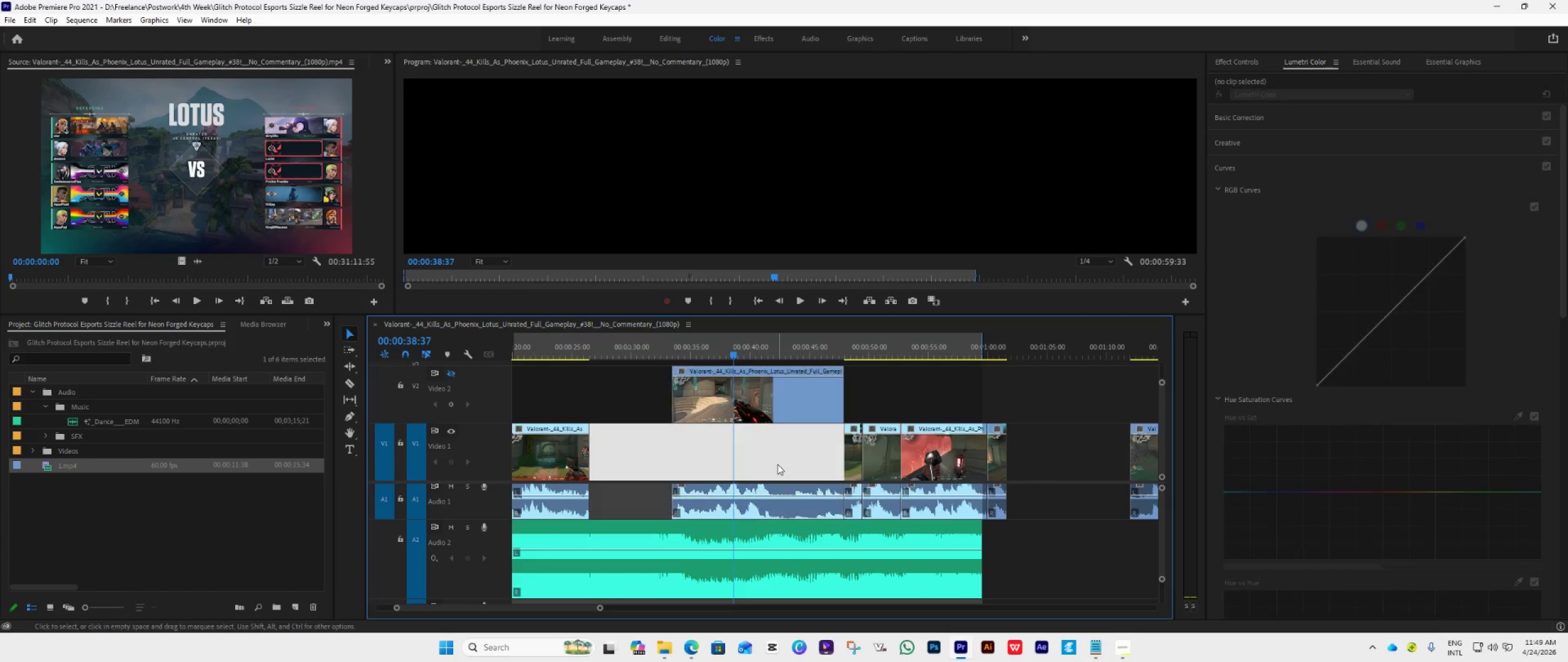 
left_click([771, 499])
 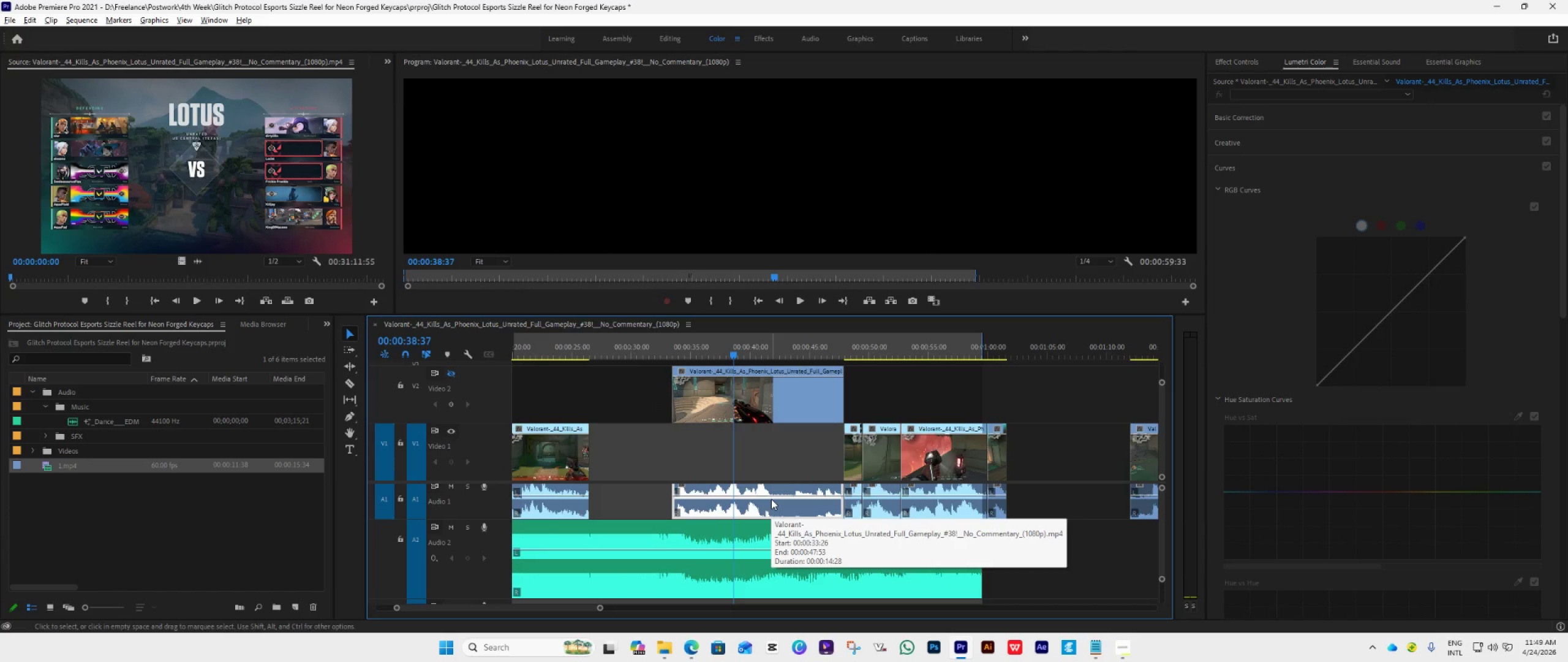 
key(Alt+Delete)
 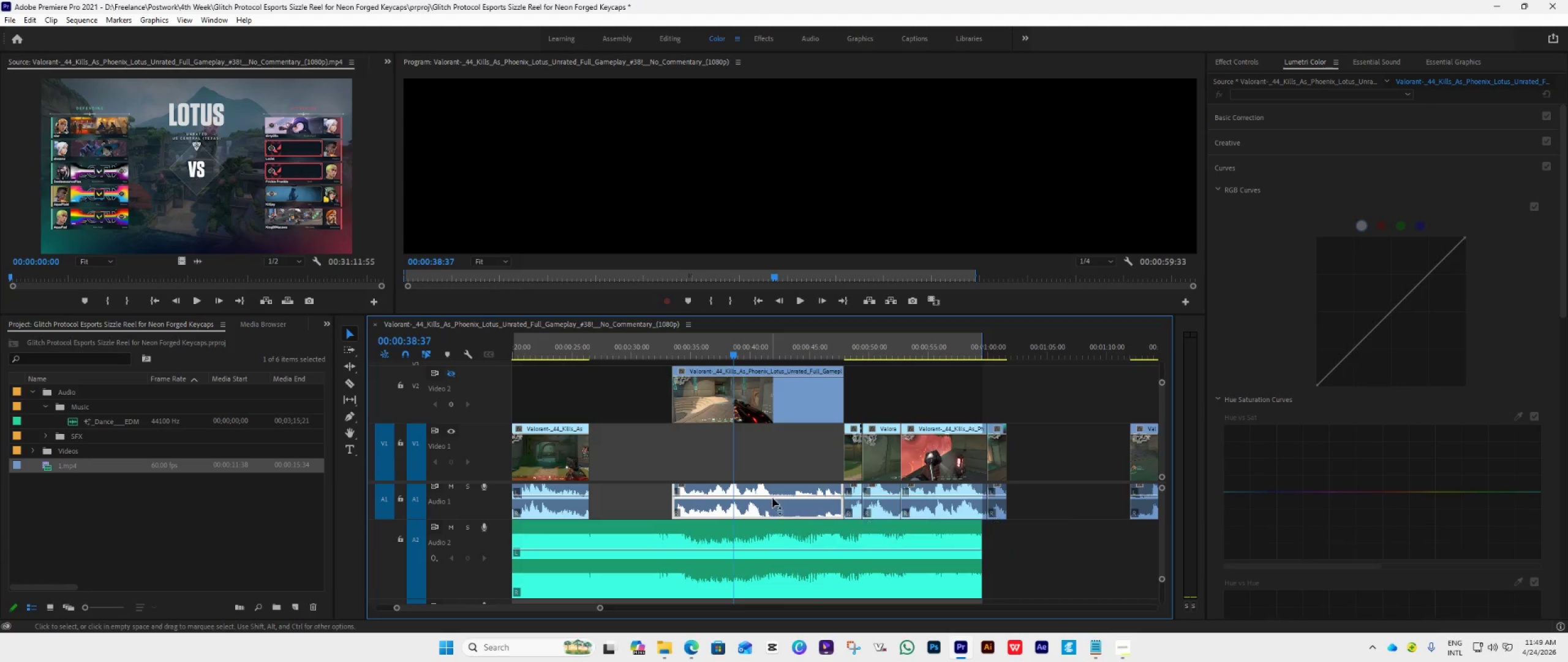 
left_click([774, 452])
 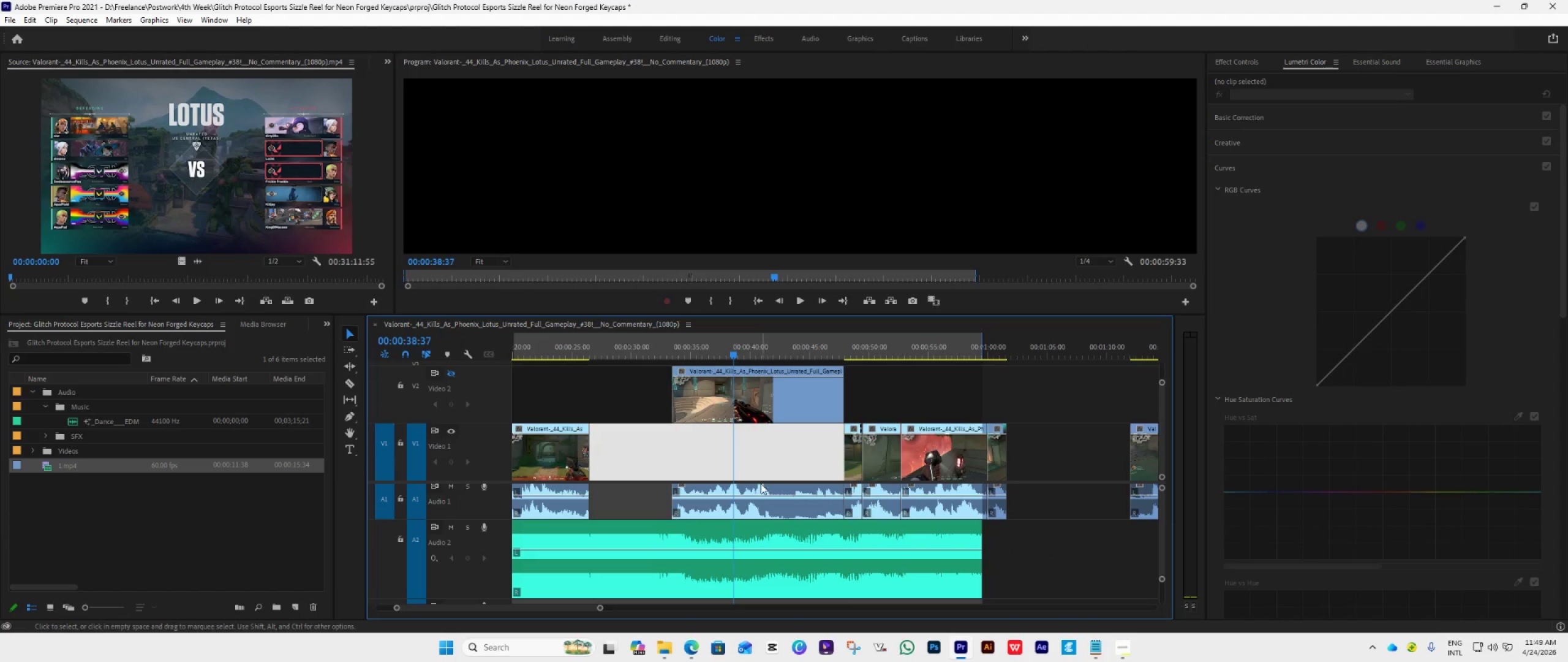 
left_click([756, 496])
 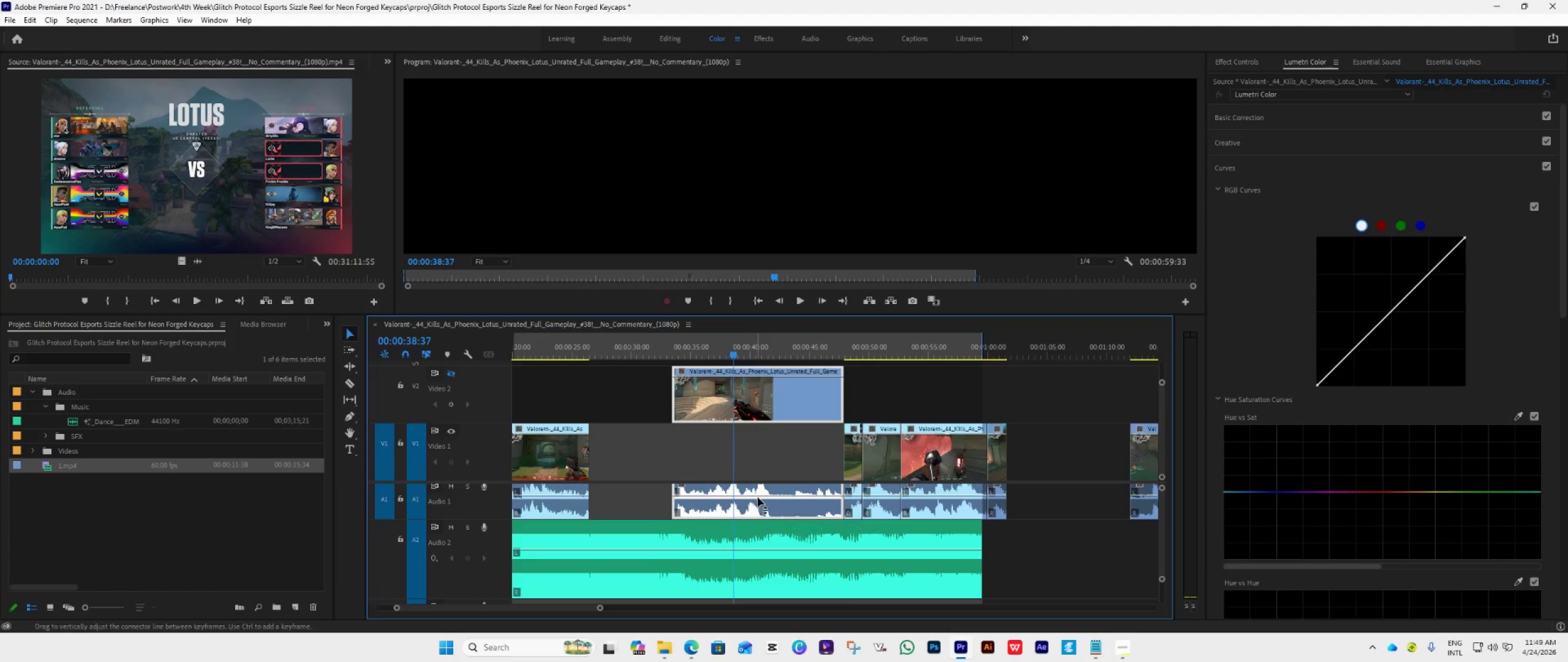 
hold_key(key=AltLeft, duration=0.41)
 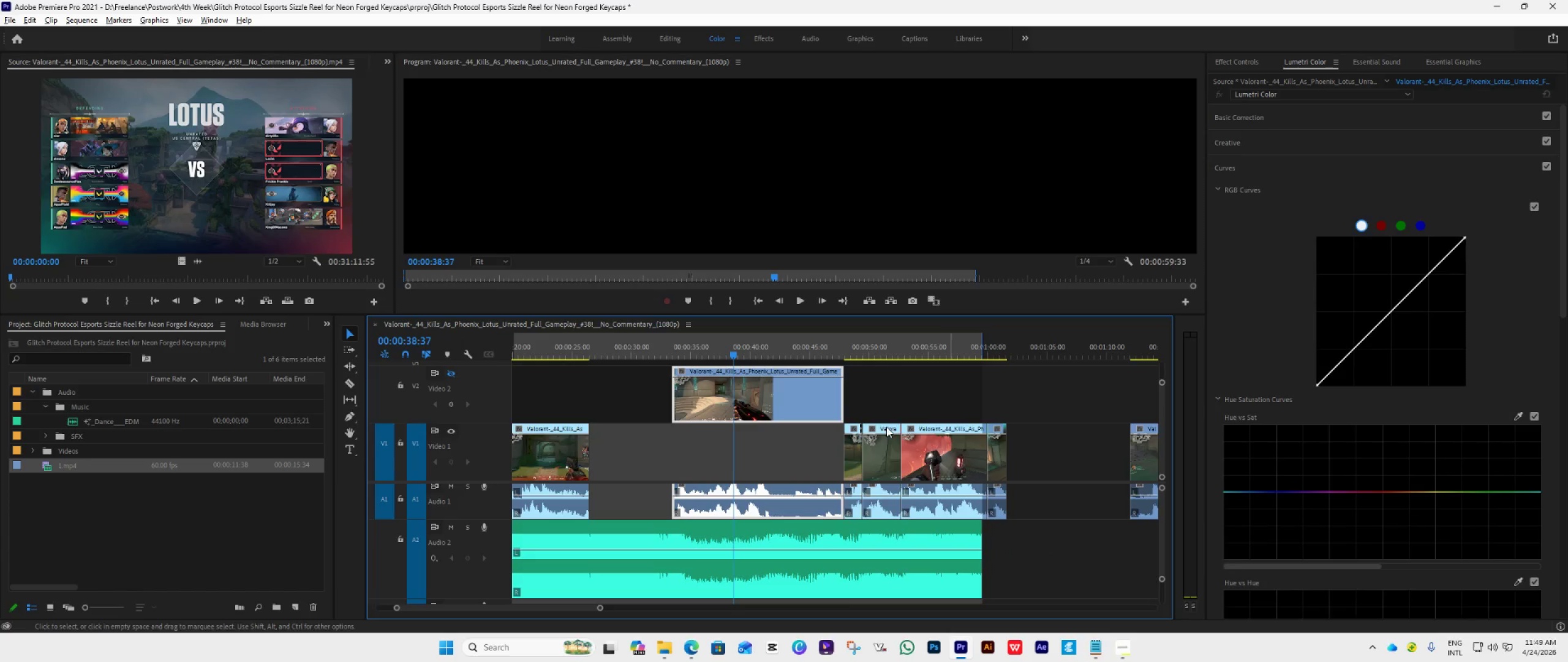 
left_click_drag(start_coordinate=[856, 398], to_coordinate=[1030, 504])
 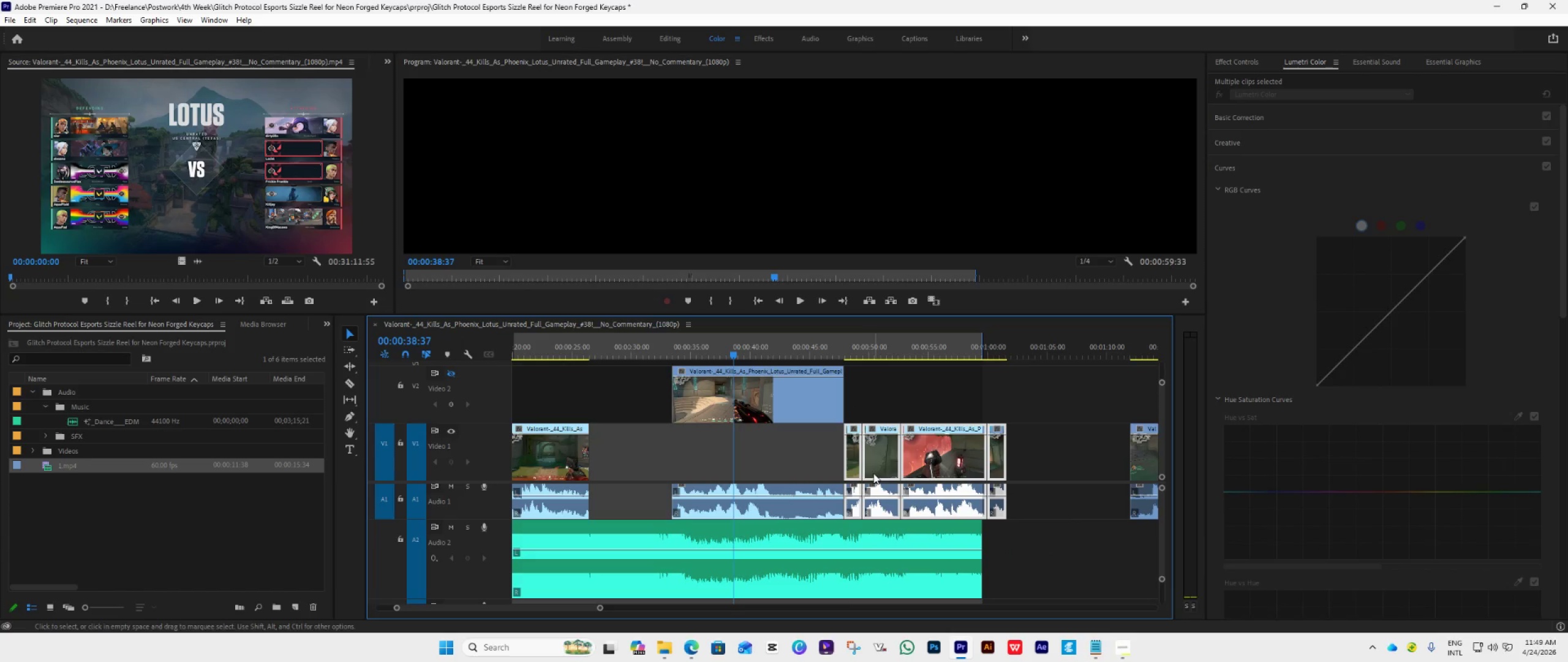 
left_click_drag(start_coordinate=[880, 464], to_coordinate=[1009, 415])
 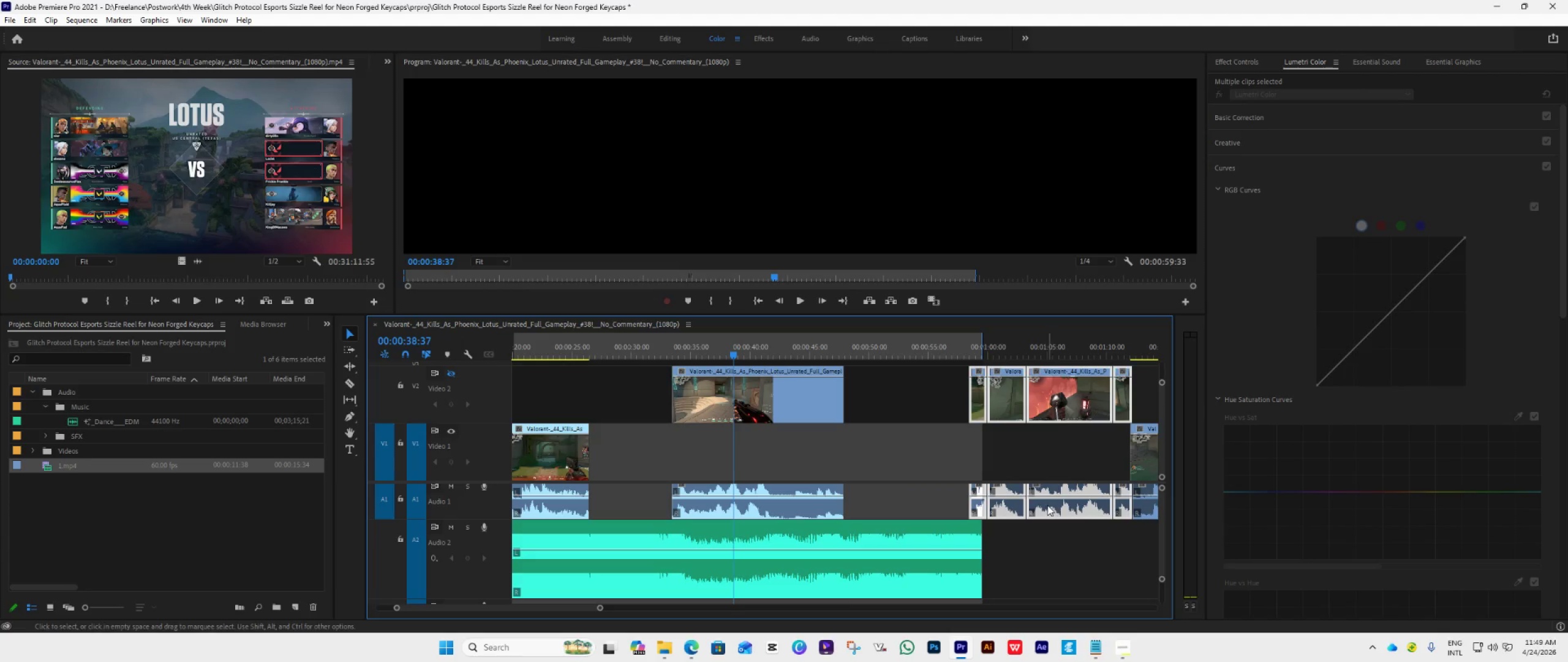 
scroll: coordinate [932, 584], scroll_direction: down, amount: 9.0
 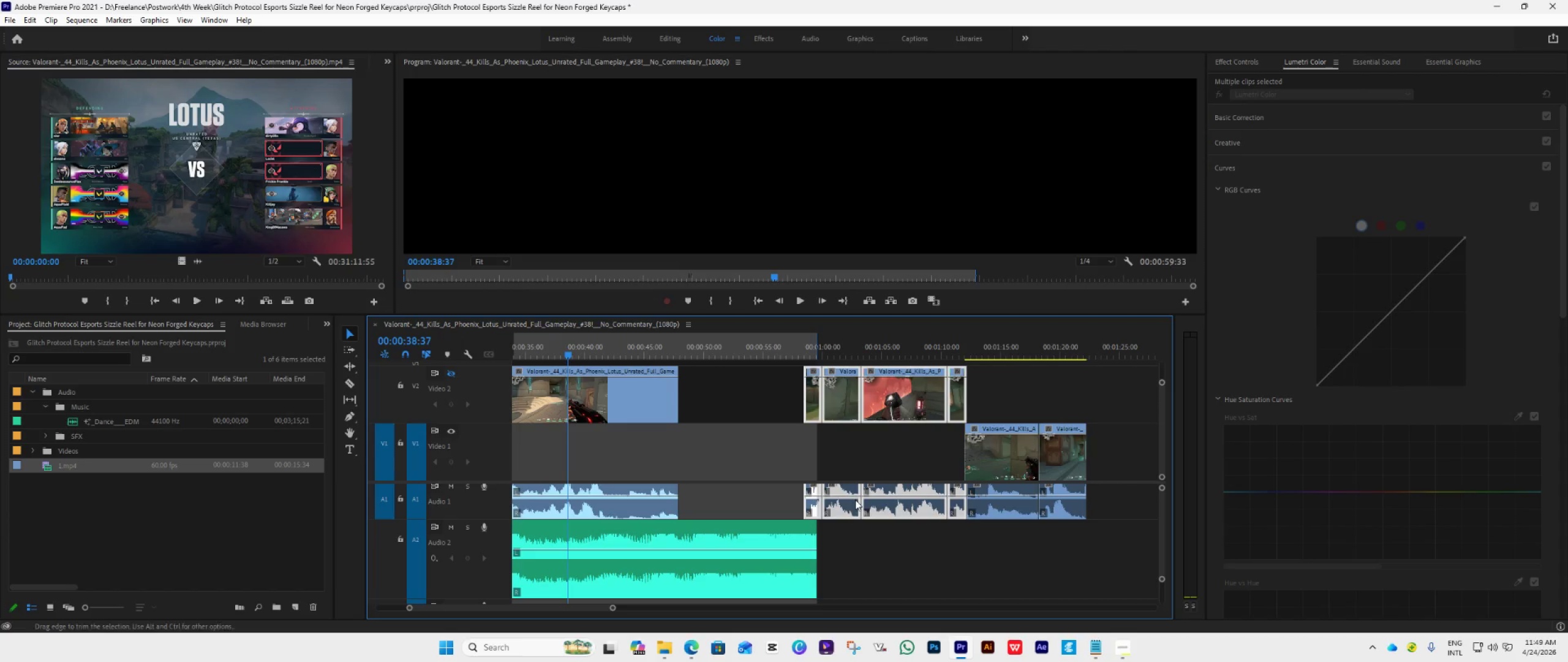 
left_click_drag(start_coordinate=[833, 498], to_coordinate=[866, 517])
 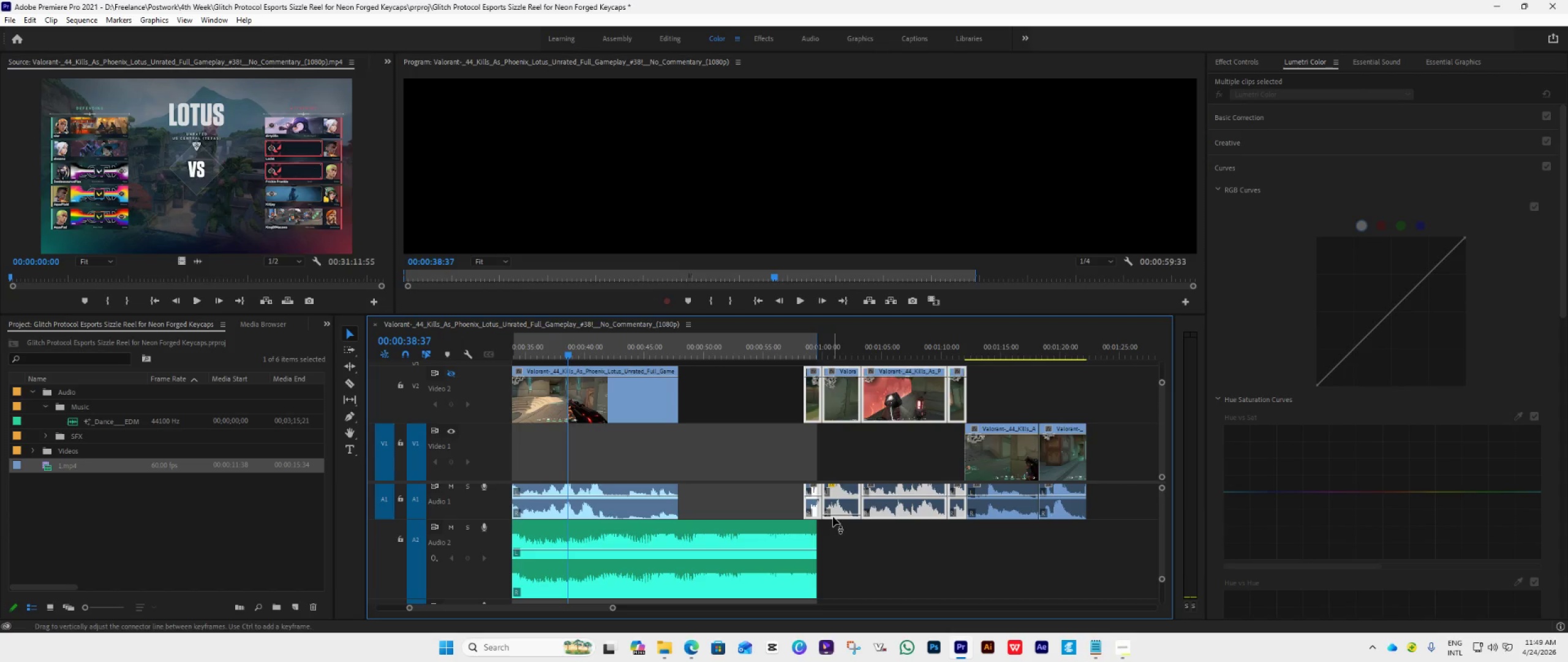 
key(Control+Z)
 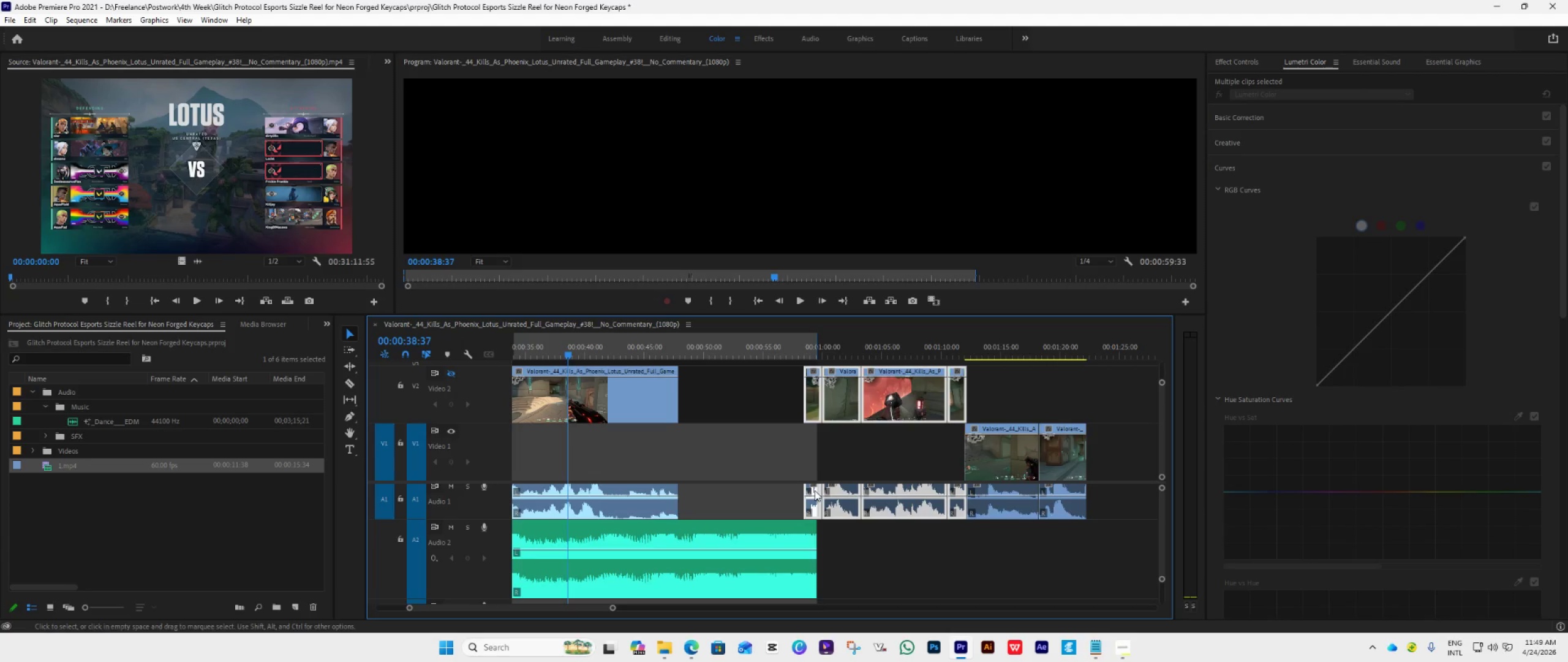 
left_click_drag(start_coordinate=[813, 486], to_coordinate=[947, 541])
 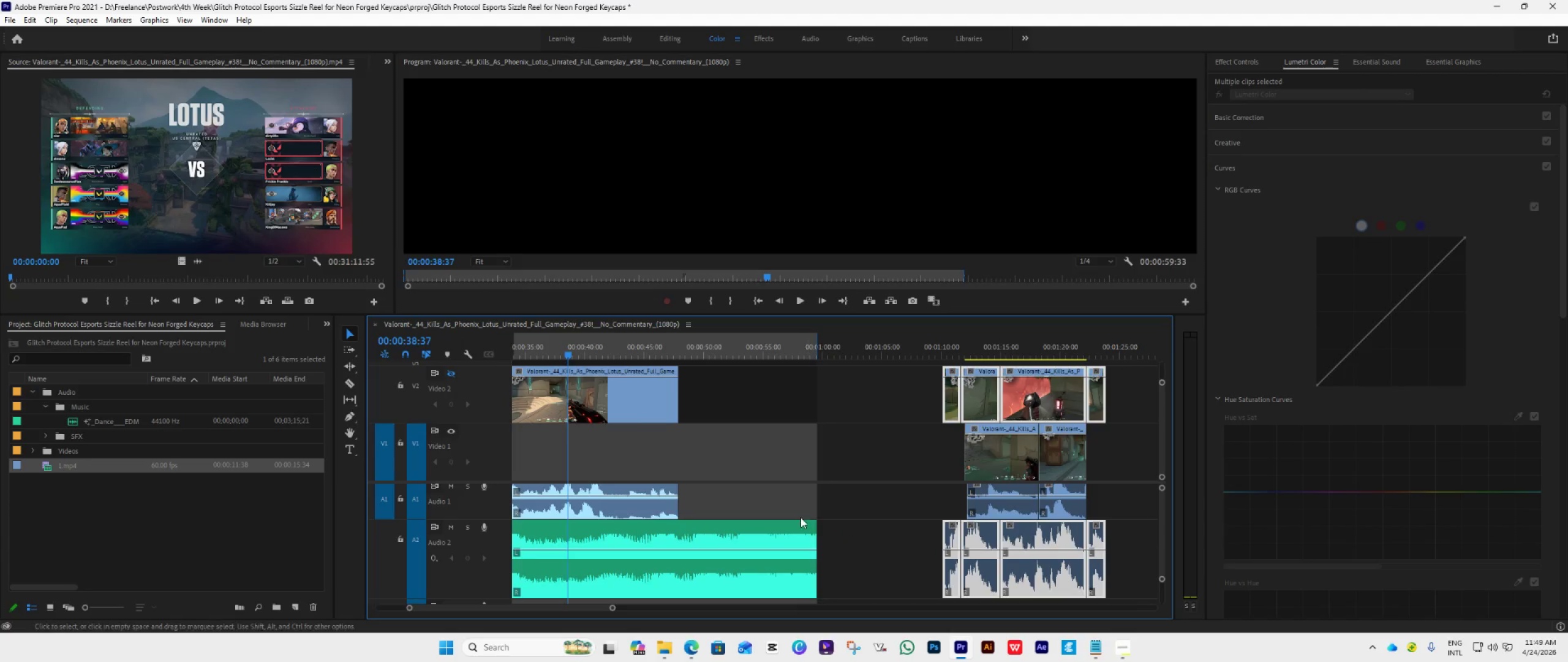 
scroll: coordinate [772, 504], scroll_direction: up, amount: 13.0
 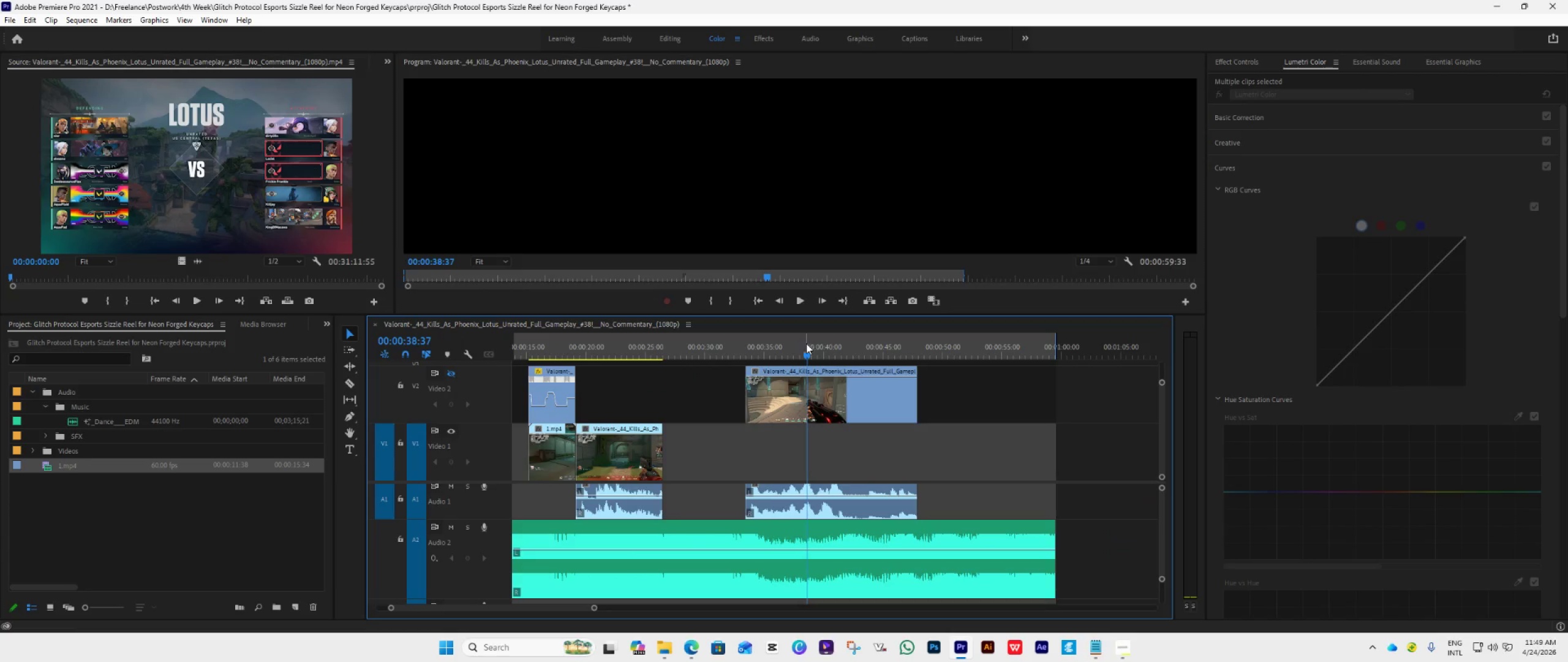 
left_click_drag(start_coordinate=[804, 349], to_coordinate=[770, 389])
 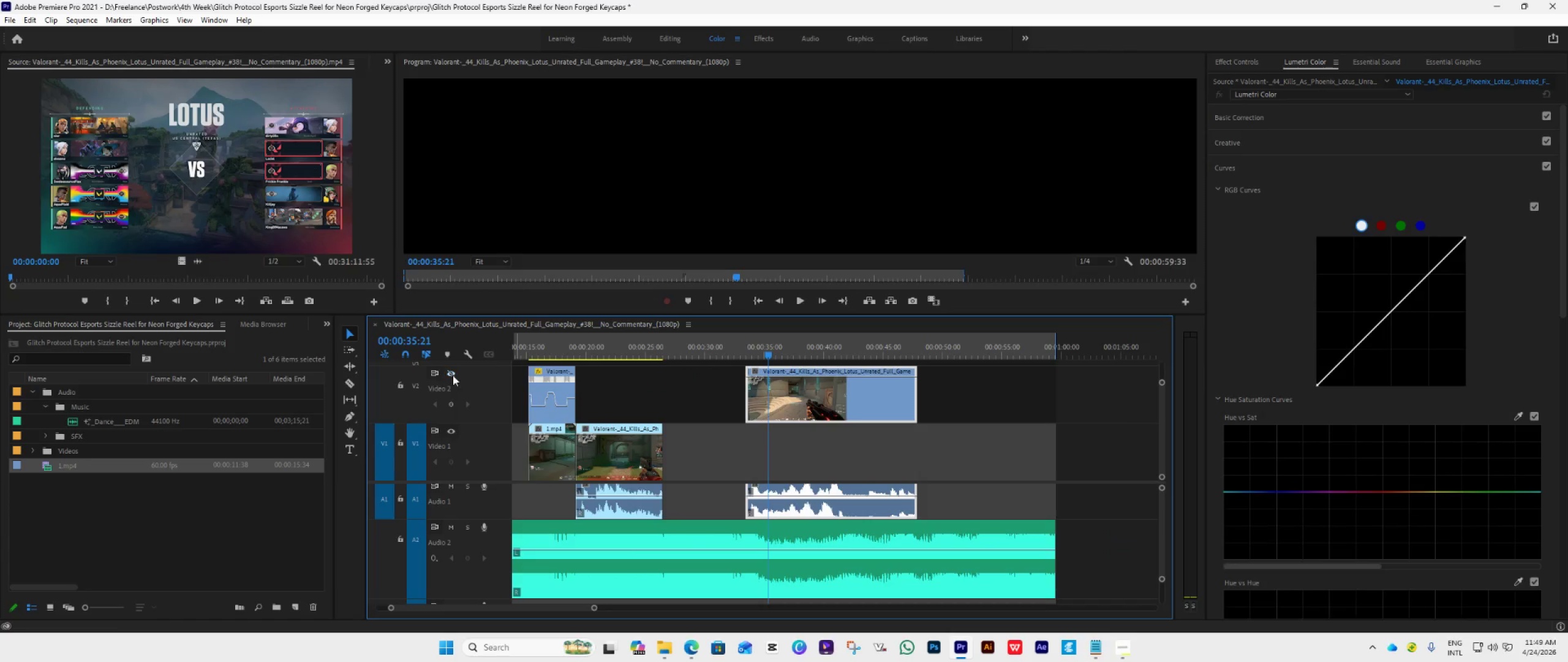 
left_click([452, 375])
 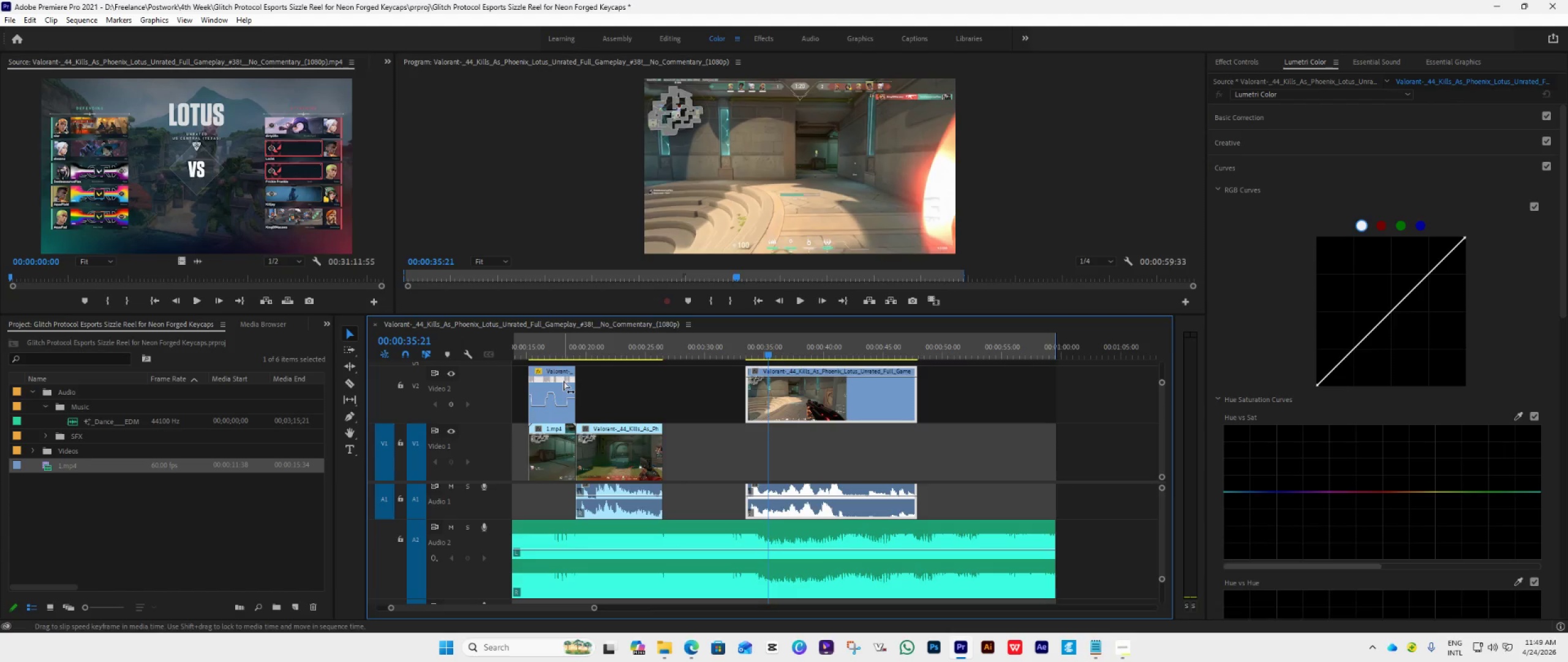 
double_click([555, 386])
 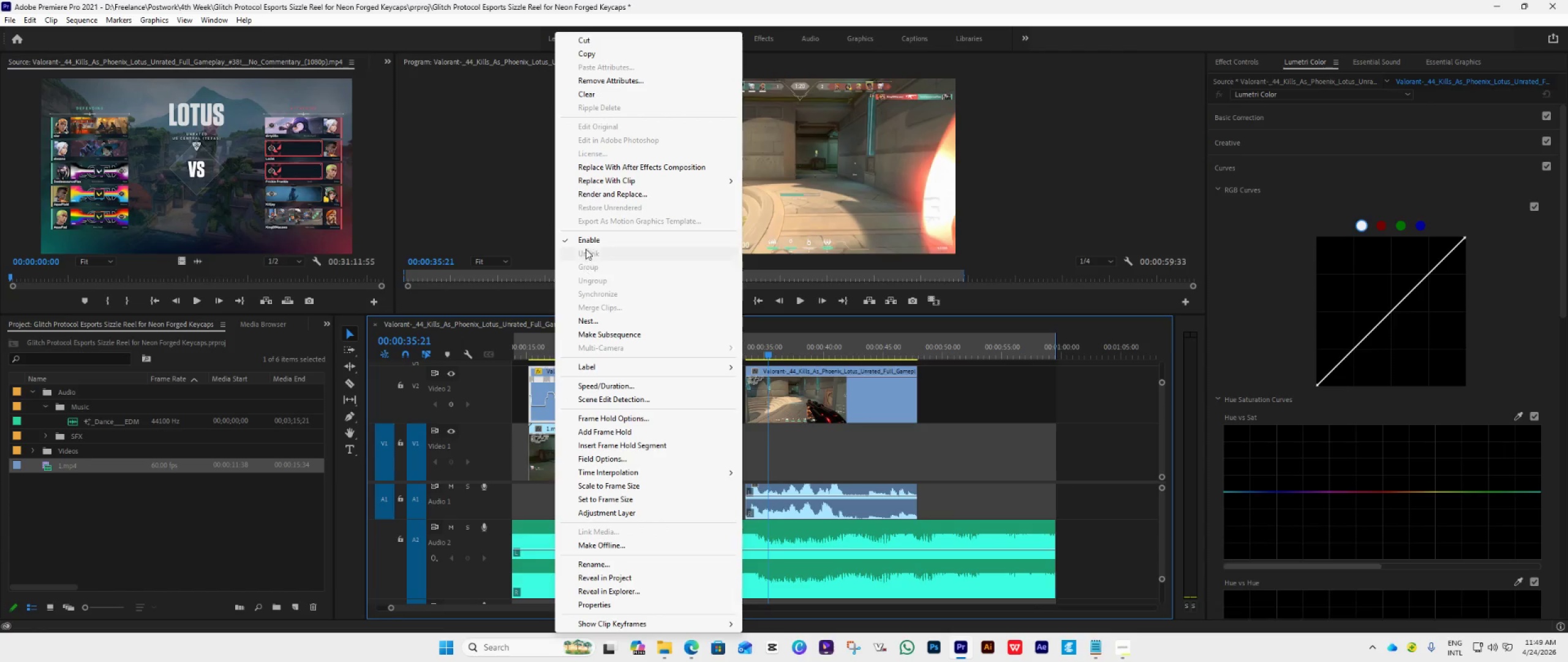 
left_click([588, 239])
 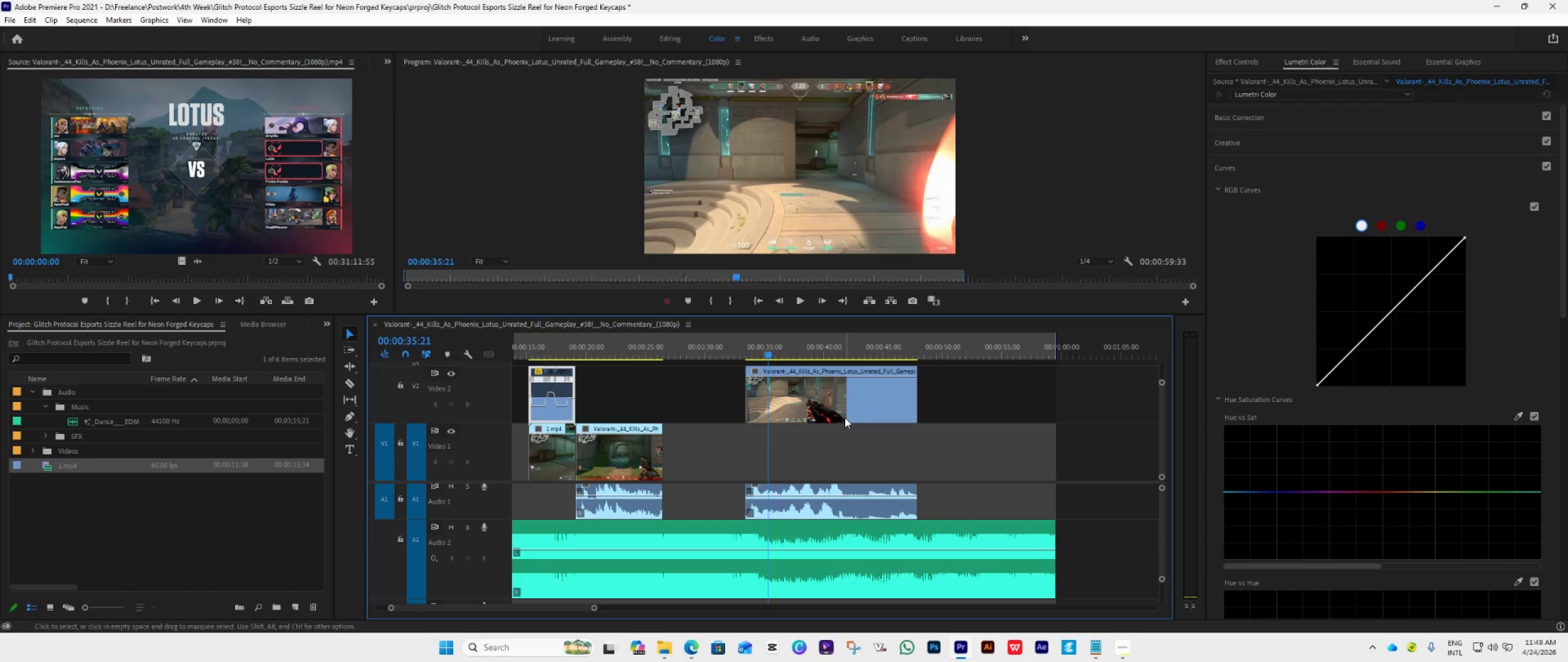 
key(Space)
 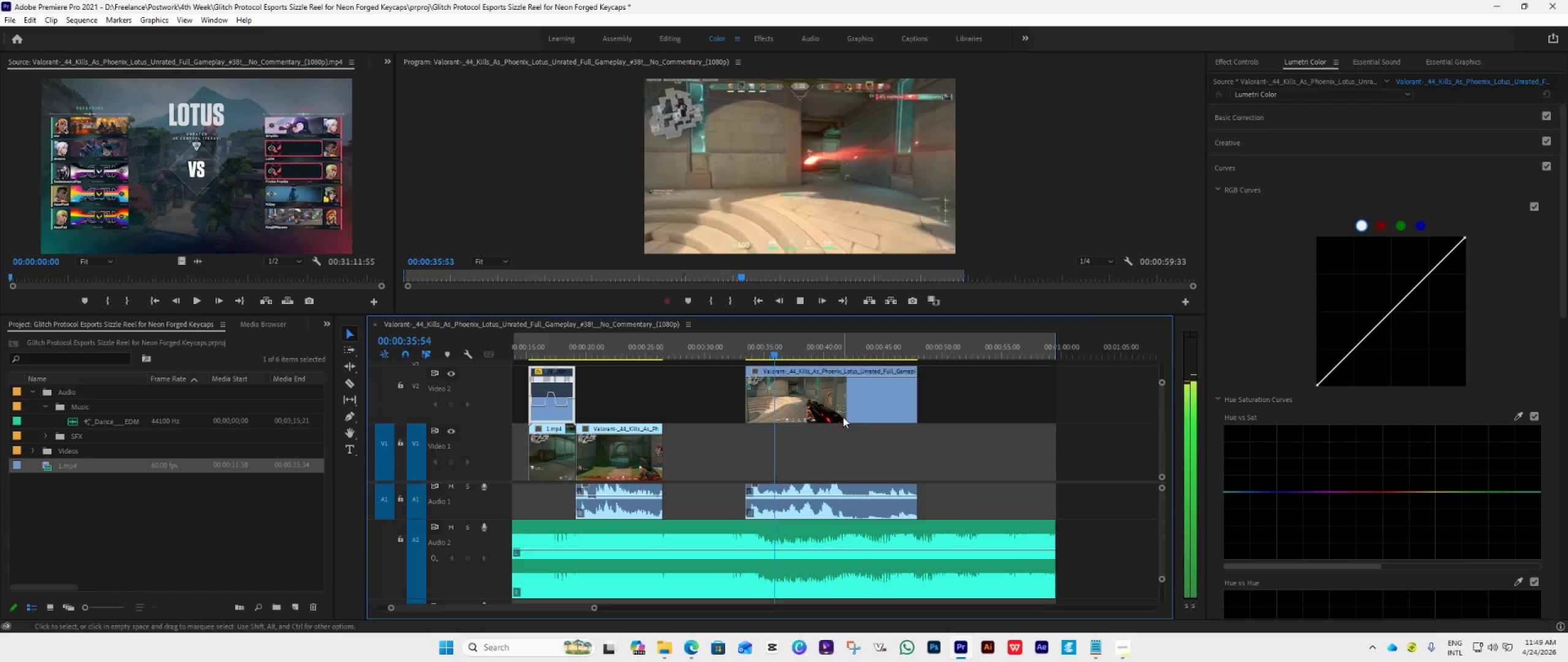 
key(Space)
 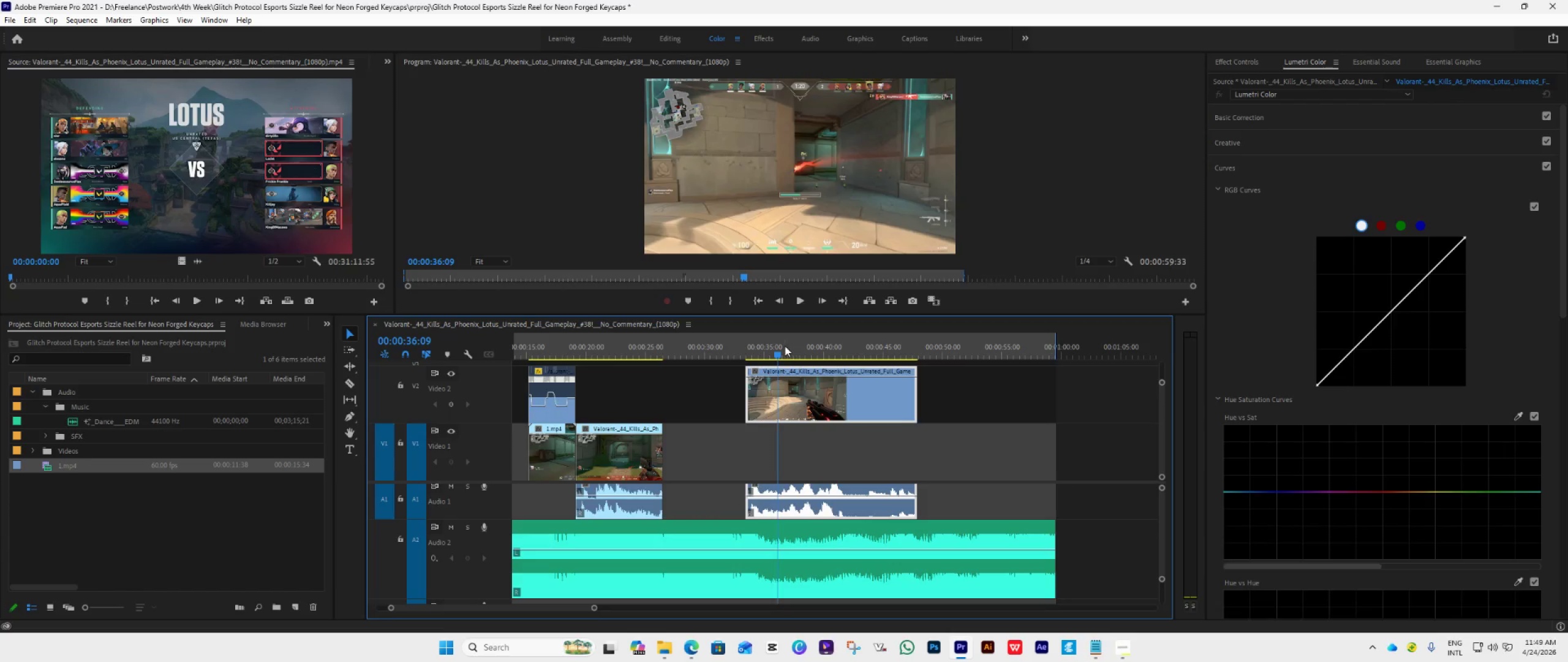 
left_click_drag(start_coordinate=[777, 351], to_coordinate=[744, 373])
 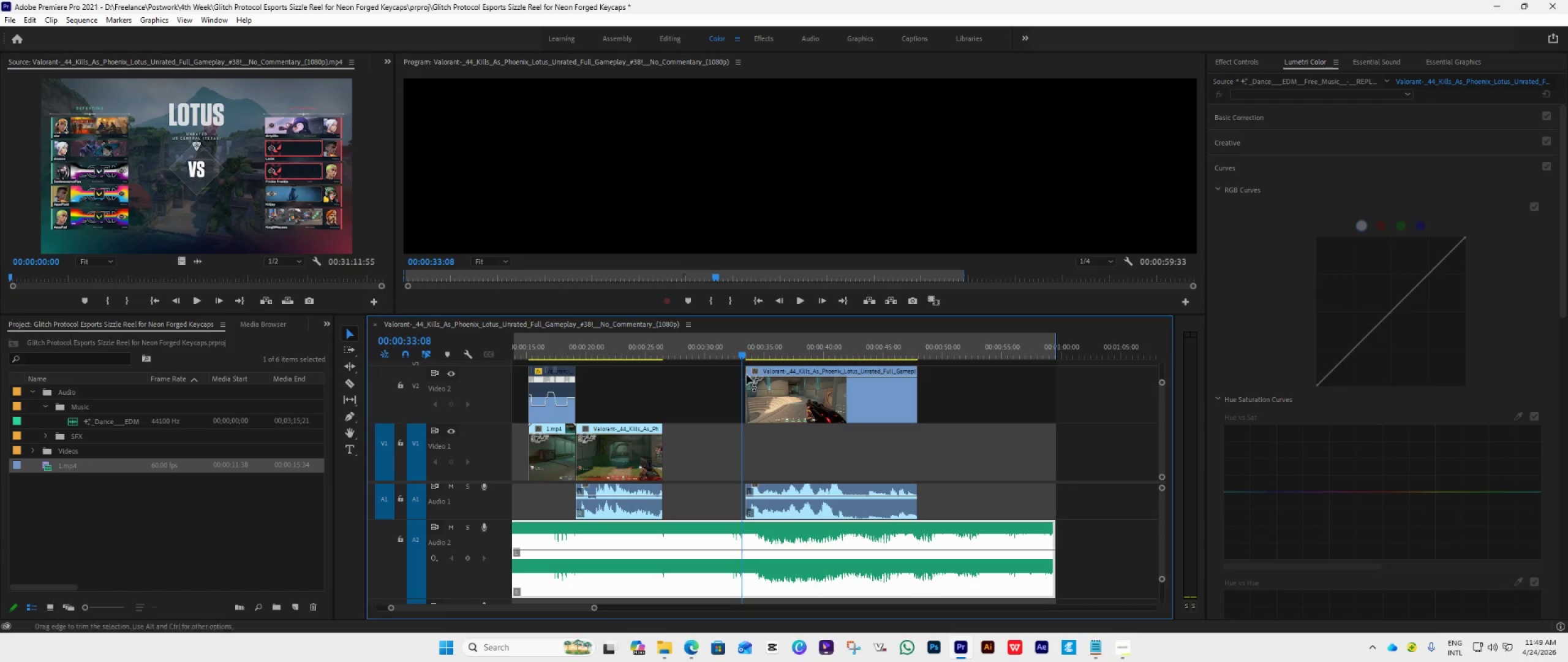 
key(Space)
 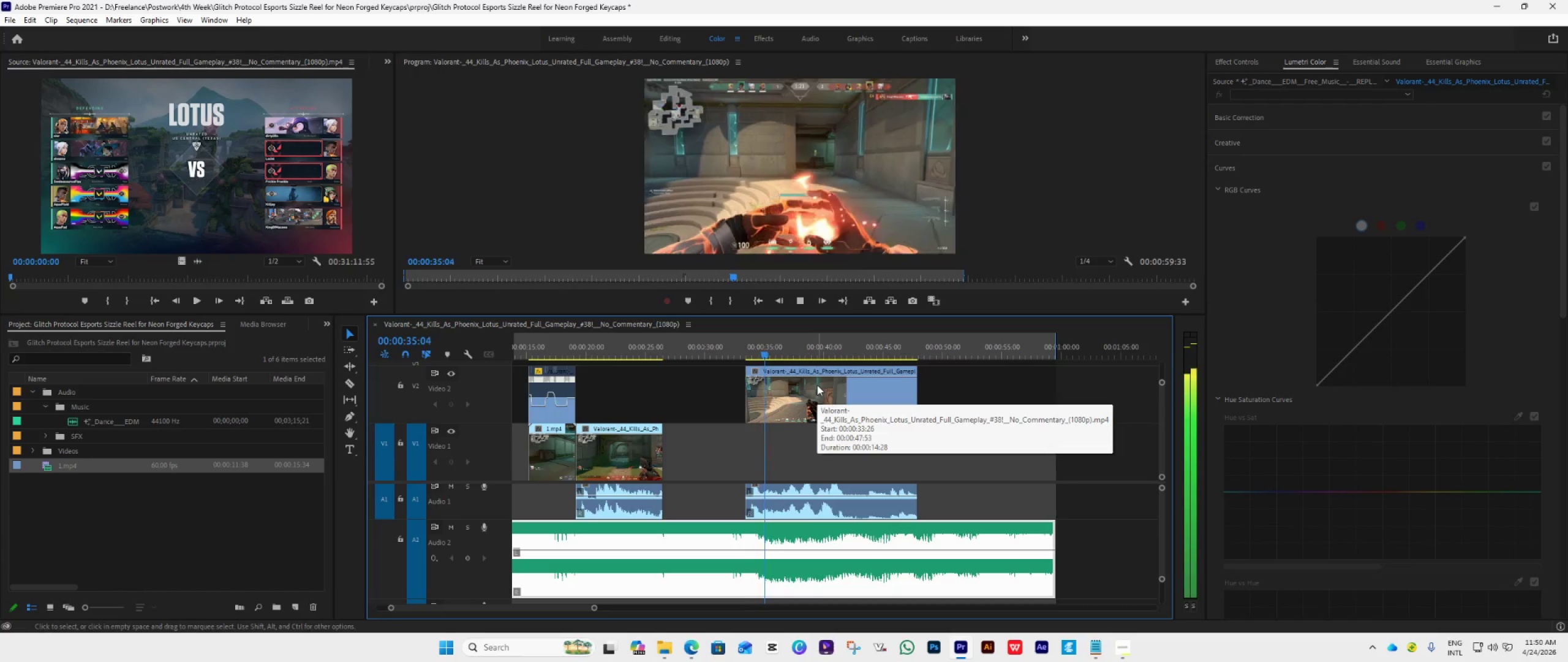 
key(Space)
 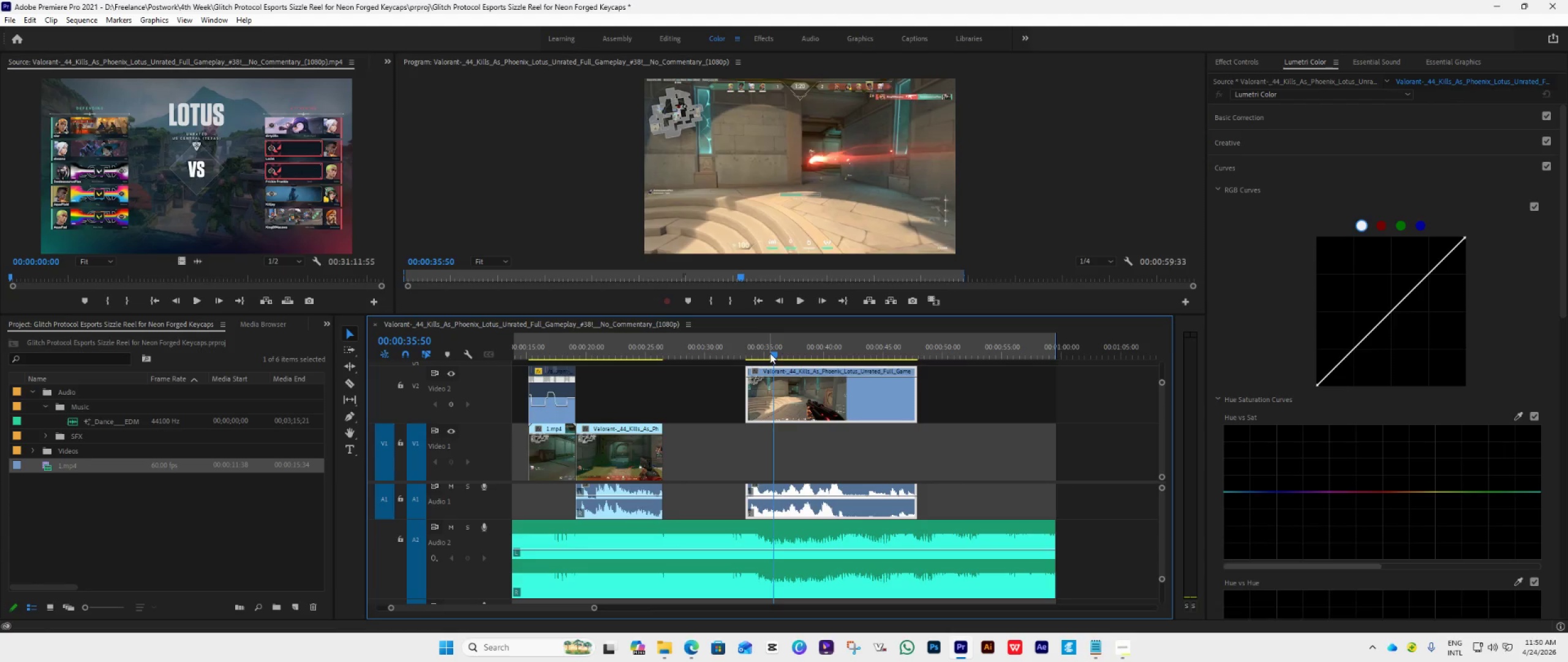 
left_click_drag(start_coordinate=[771, 354], to_coordinate=[764, 363])
 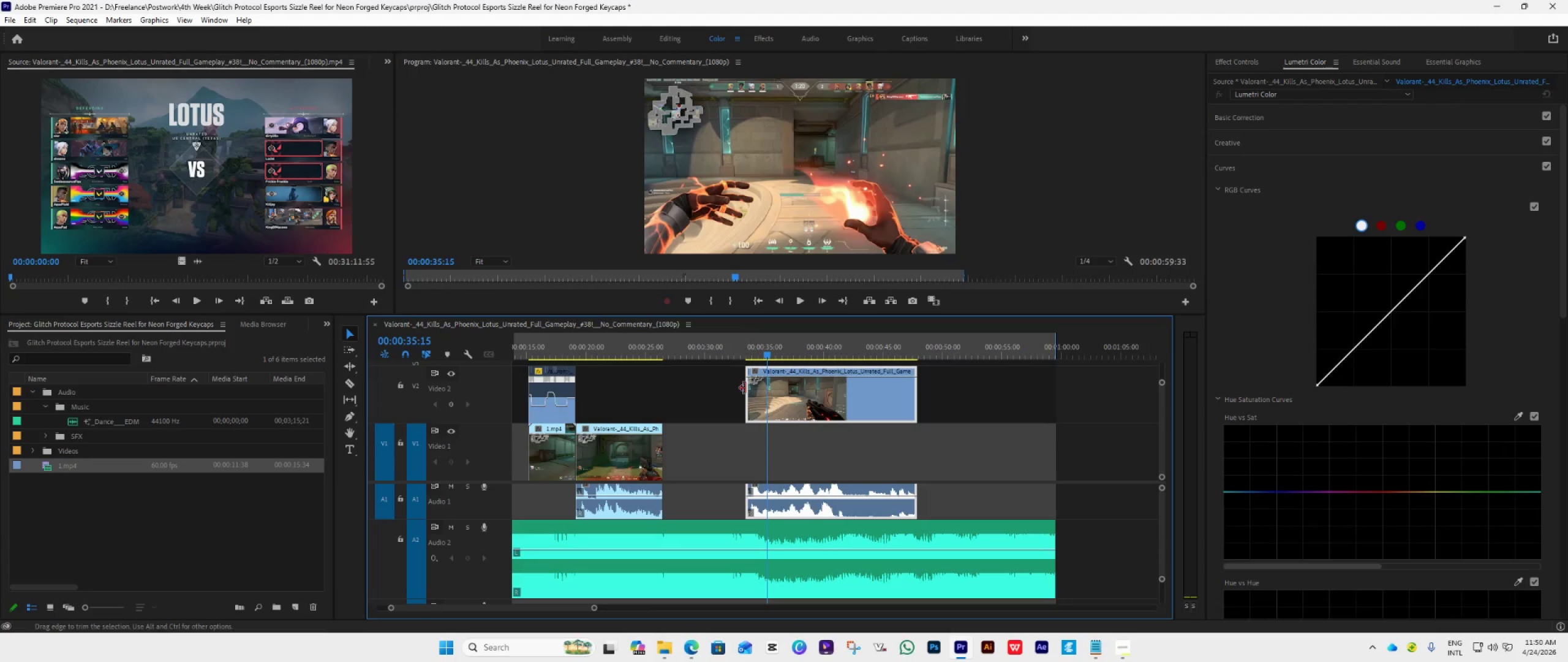 
left_click_drag(start_coordinate=[745, 388], to_coordinate=[766, 399])
 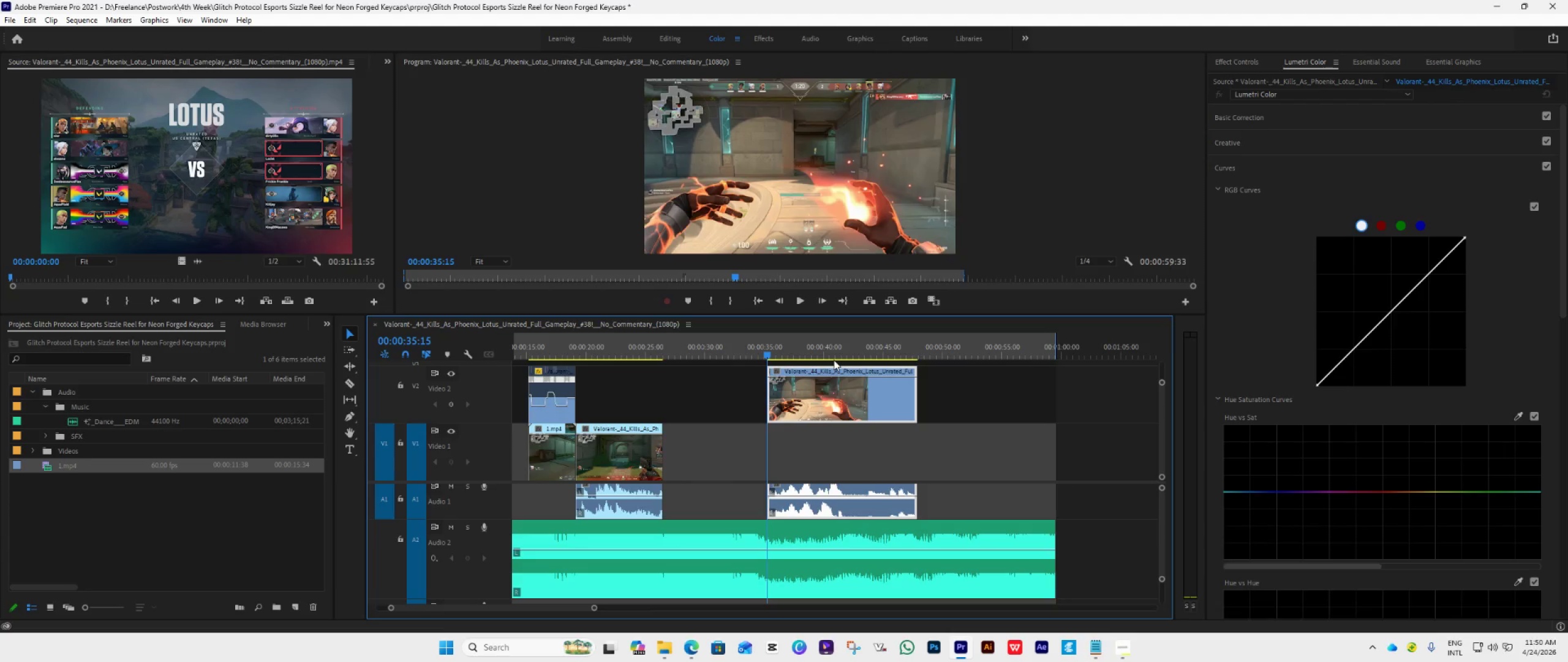 
left_click([819, 392])
 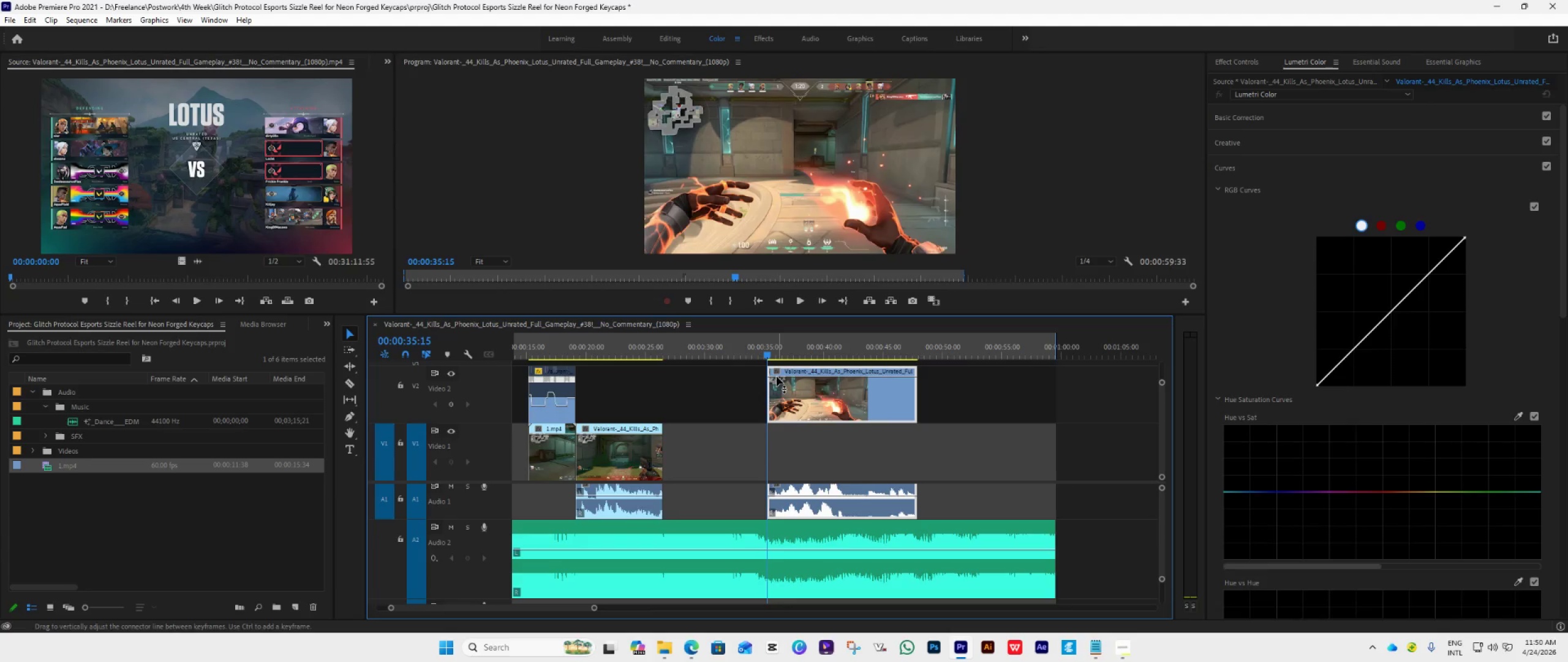 
right_click([777, 375])
 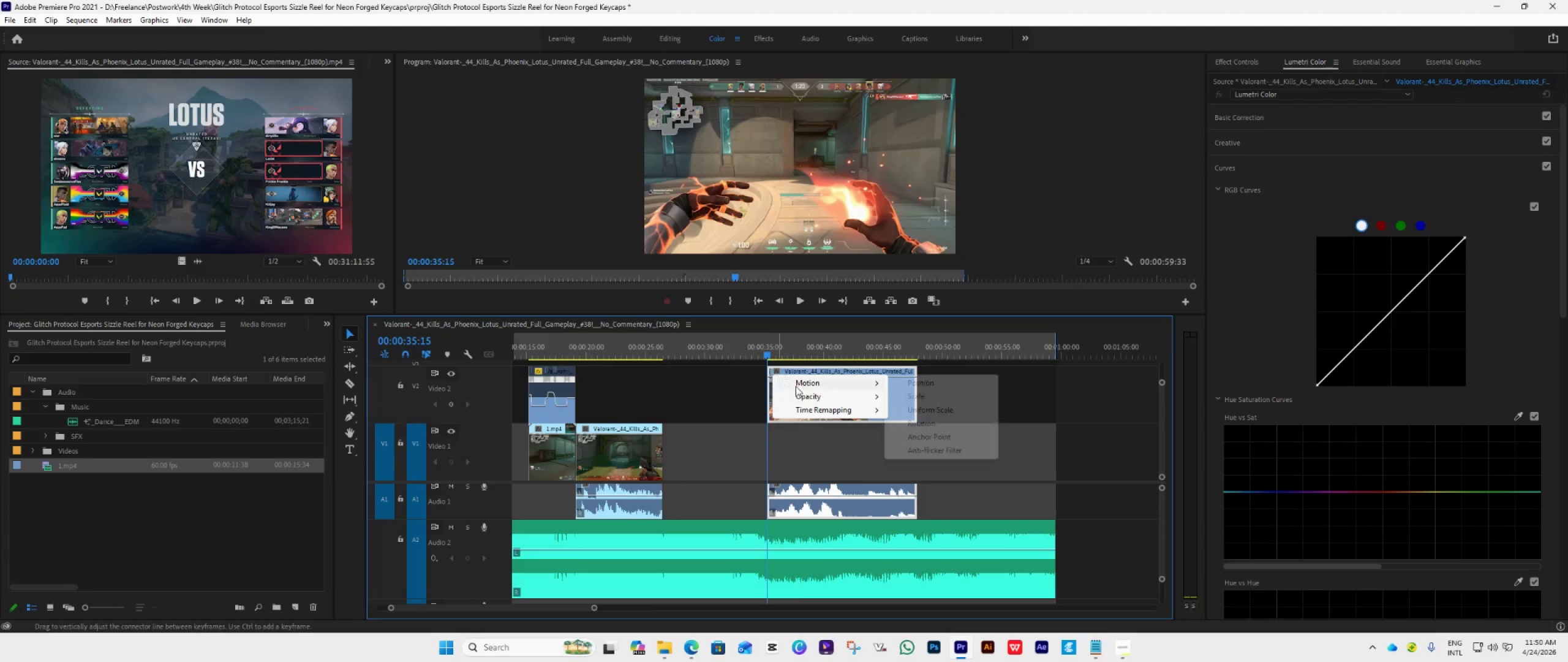 
mouse_move([824, 411])
 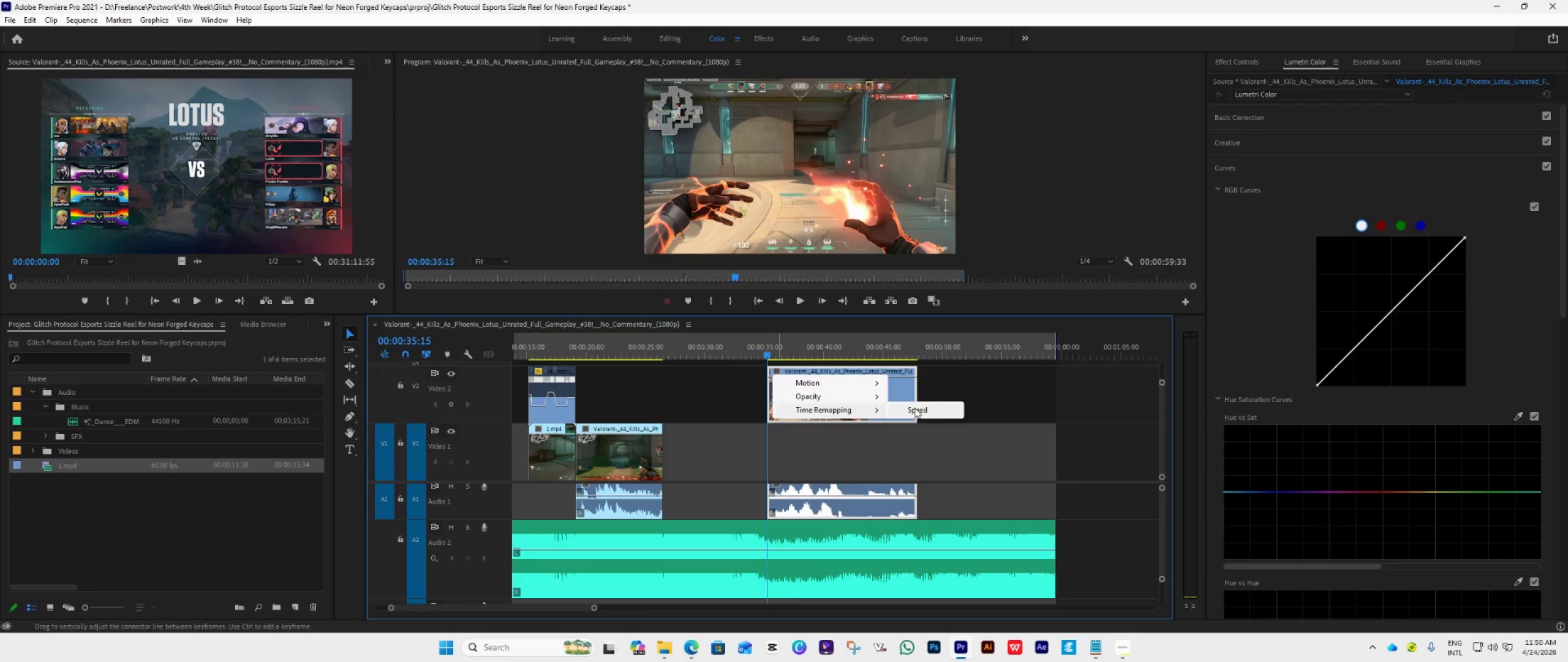 
left_click([914, 408])
 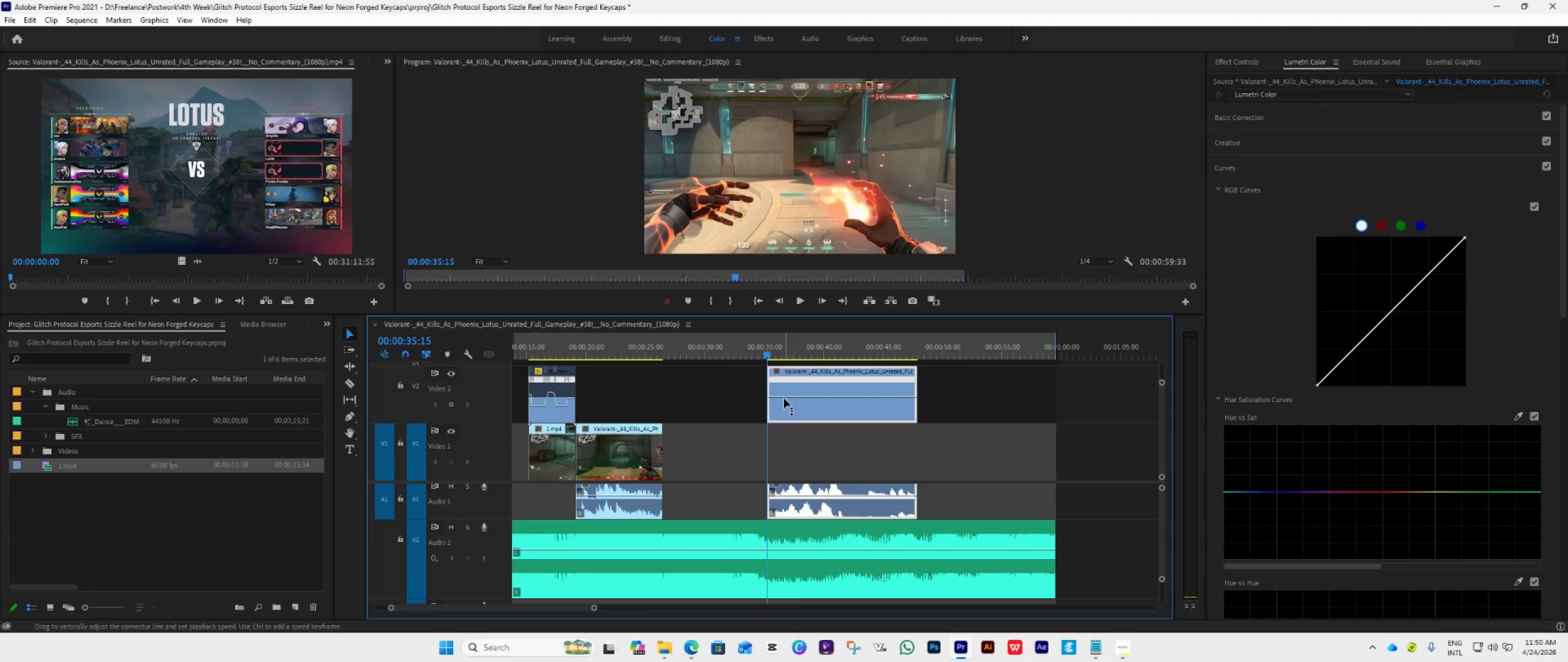 
wait(5.27)
 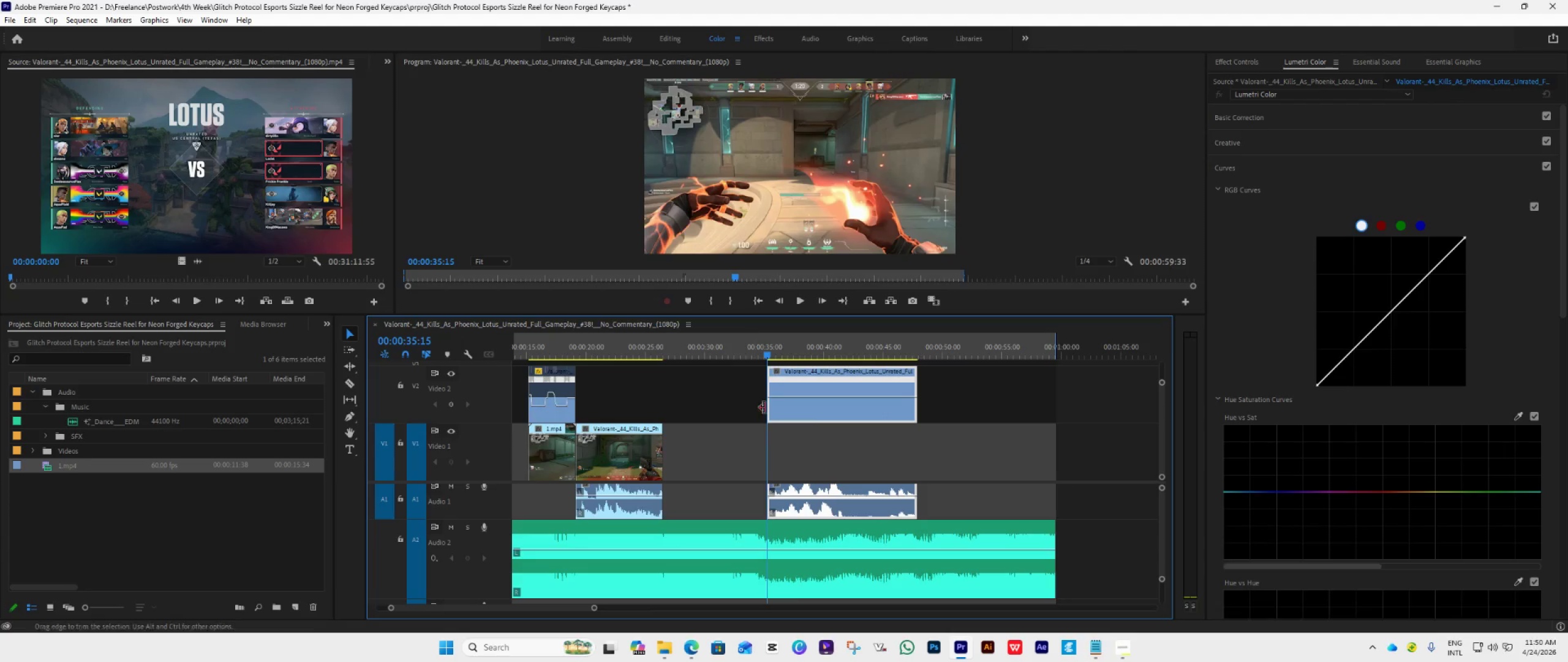 
hold_key(key=AltLeft, duration=0.94)
hold_key(key=AltLeft, duration=0.62)
scroll: coordinate [786, 397], scroll_direction: up, amount: 34.0
 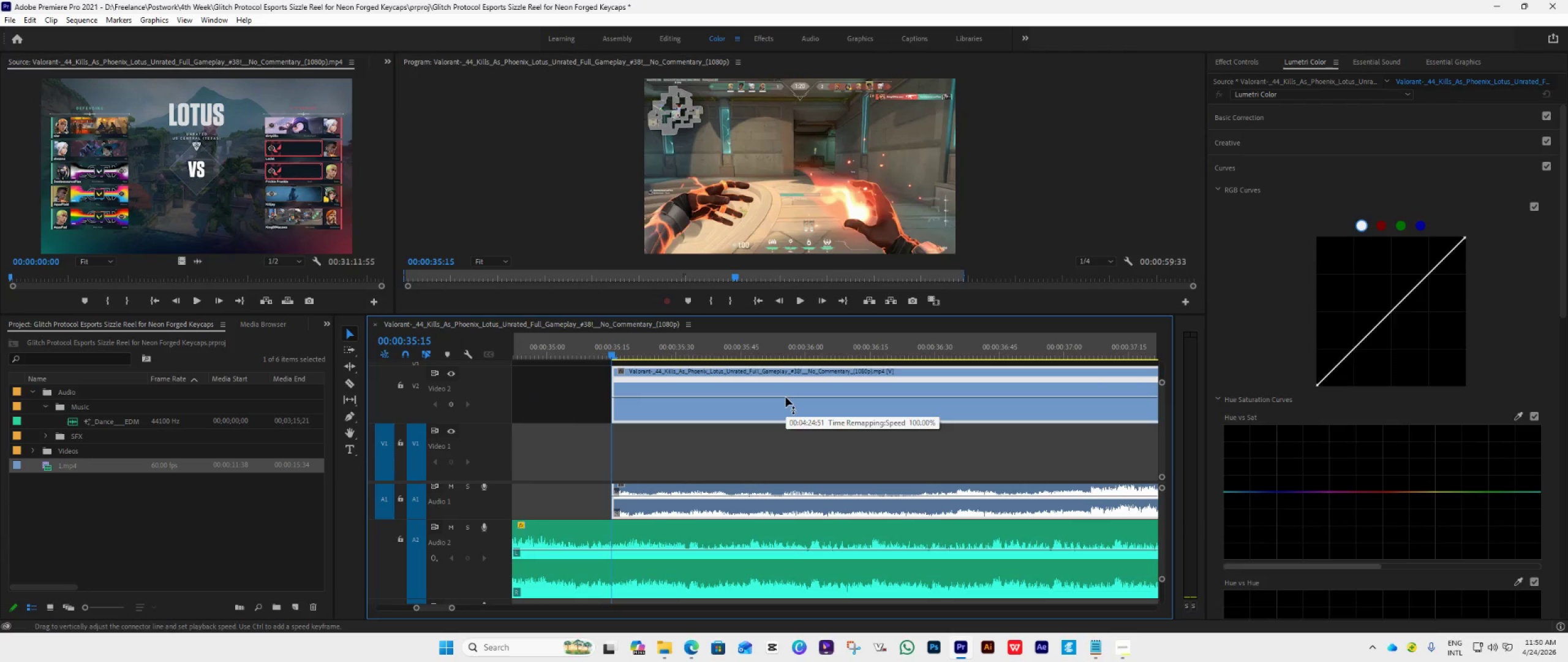 
hold_key(key=ControlLeft, duration=1.31)
left_click([786, 397])
 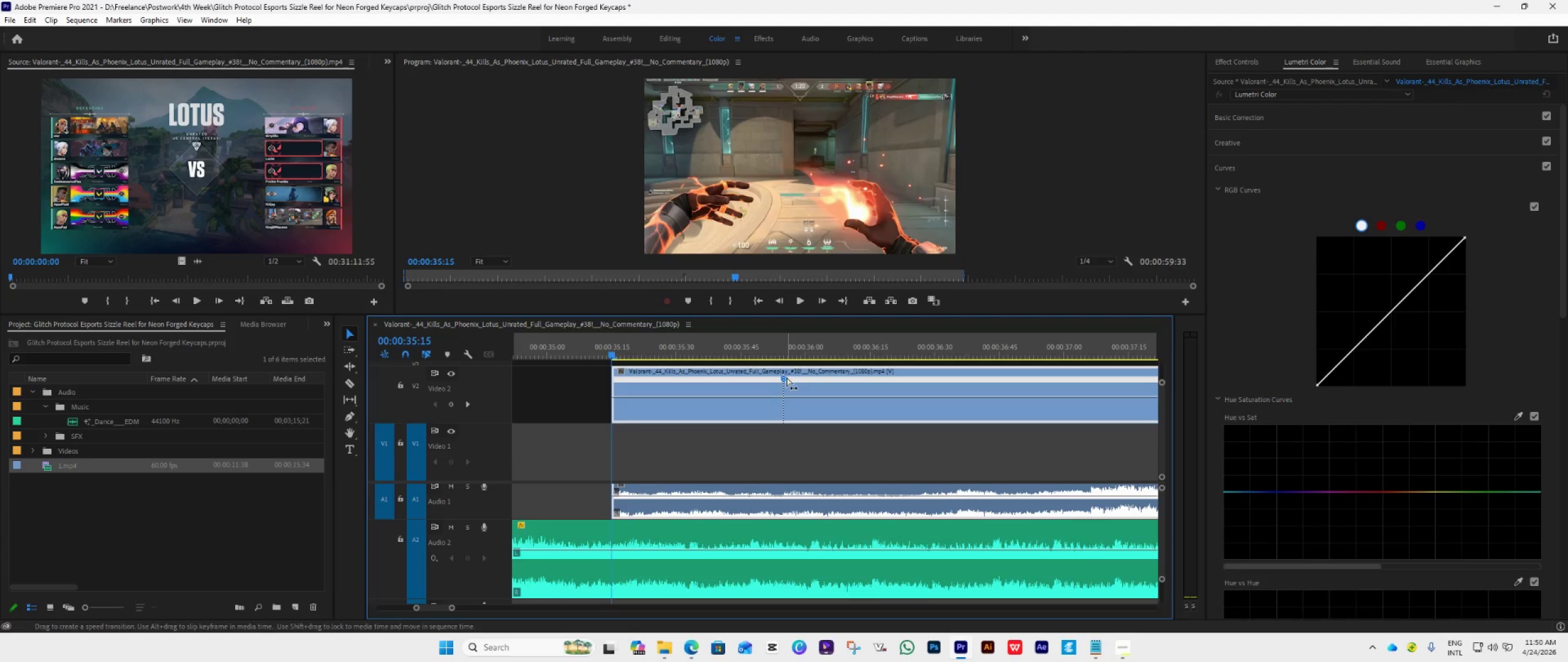 
left_click_drag(start_coordinate=[786, 377], to_coordinate=[841, 389])
 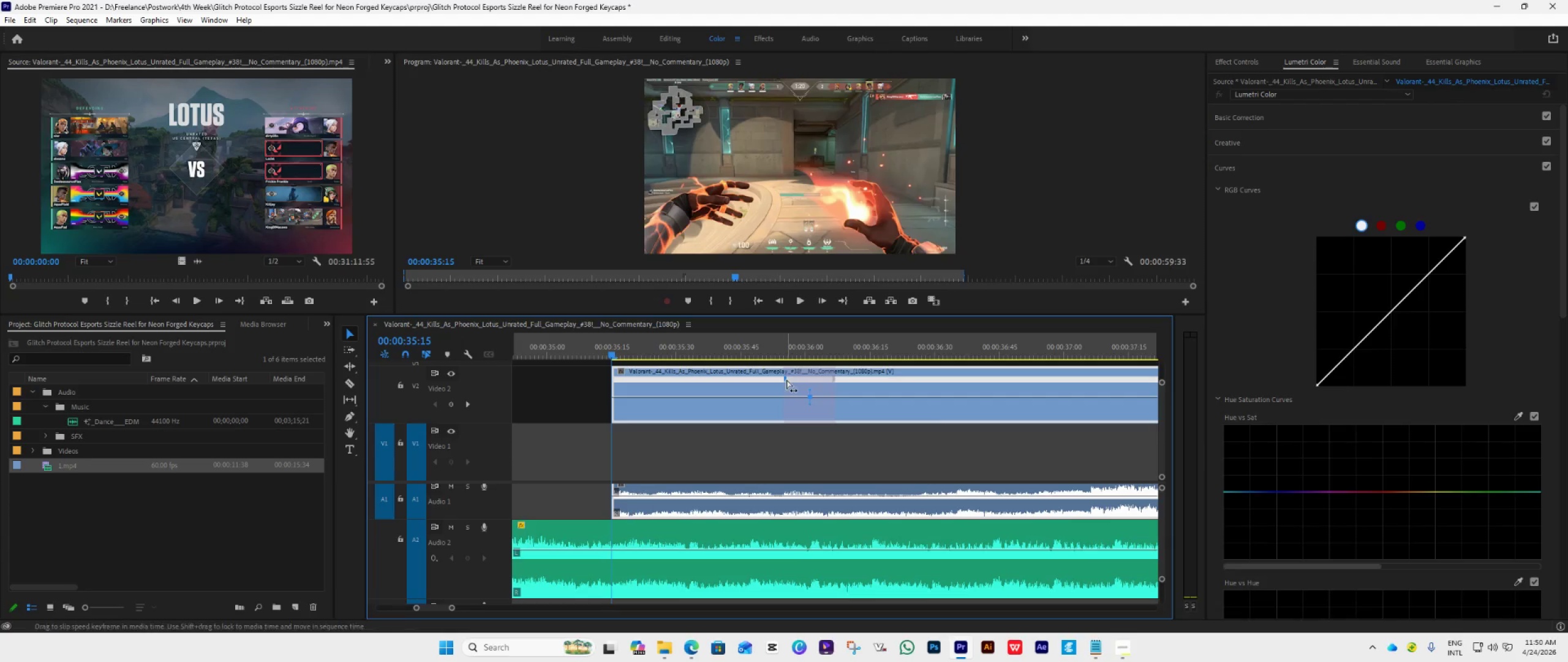 
left_click_drag(start_coordinate=[786, 379], to_coordinate=[797, 382])
 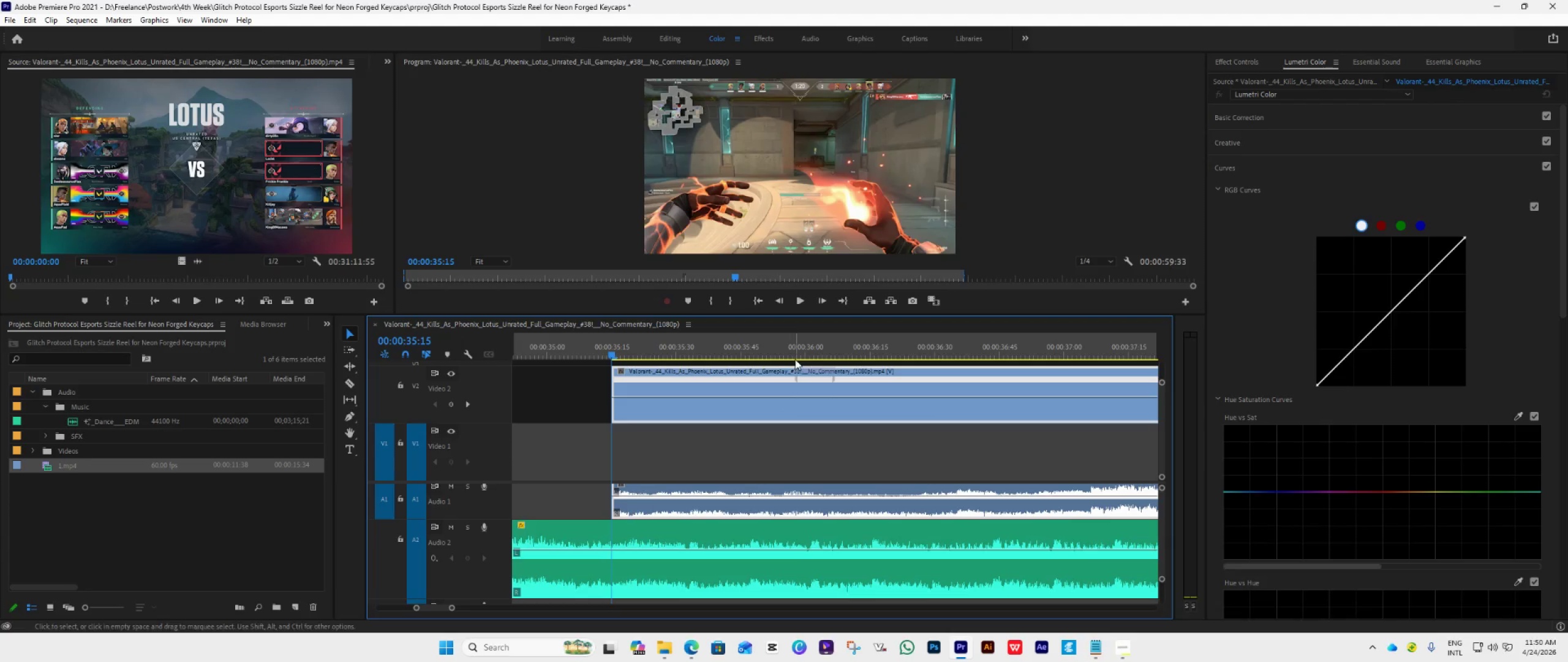 
left_click([780, 355])
 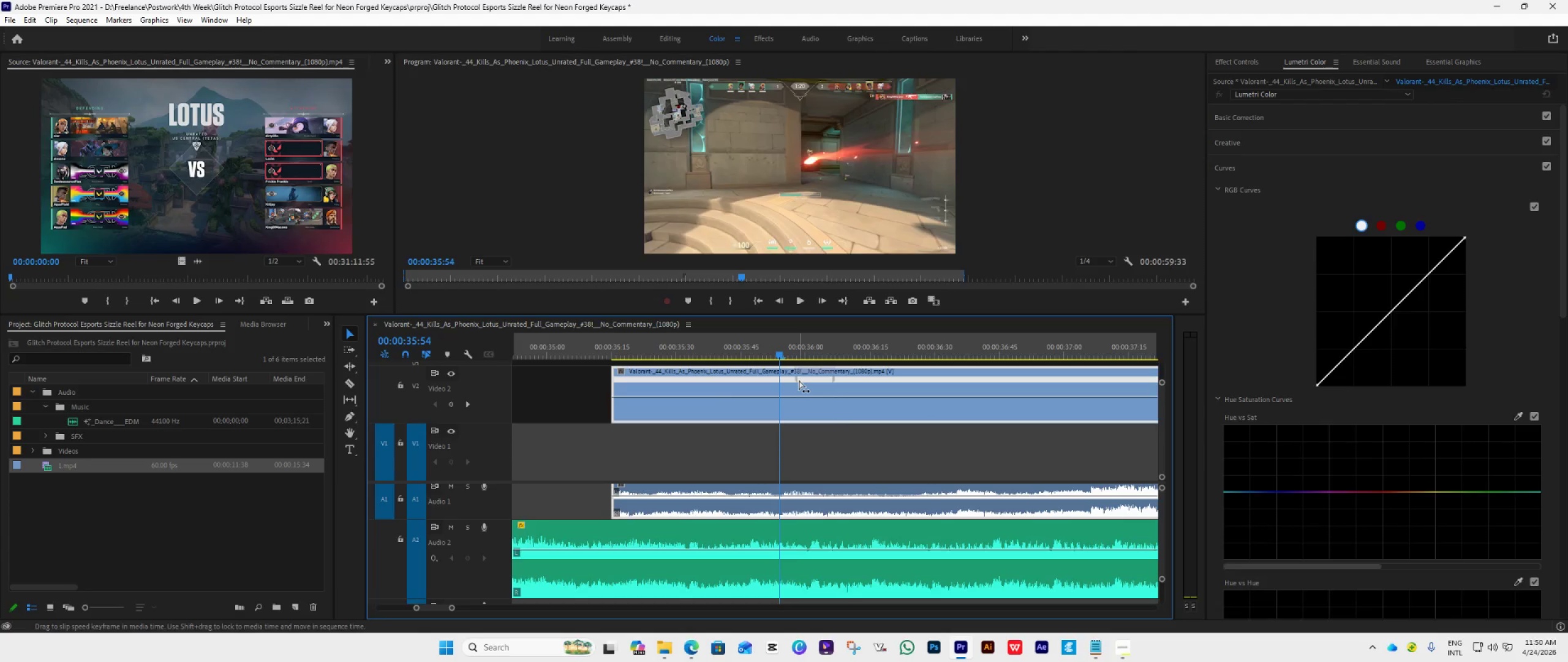 
key(ArrowRight)
 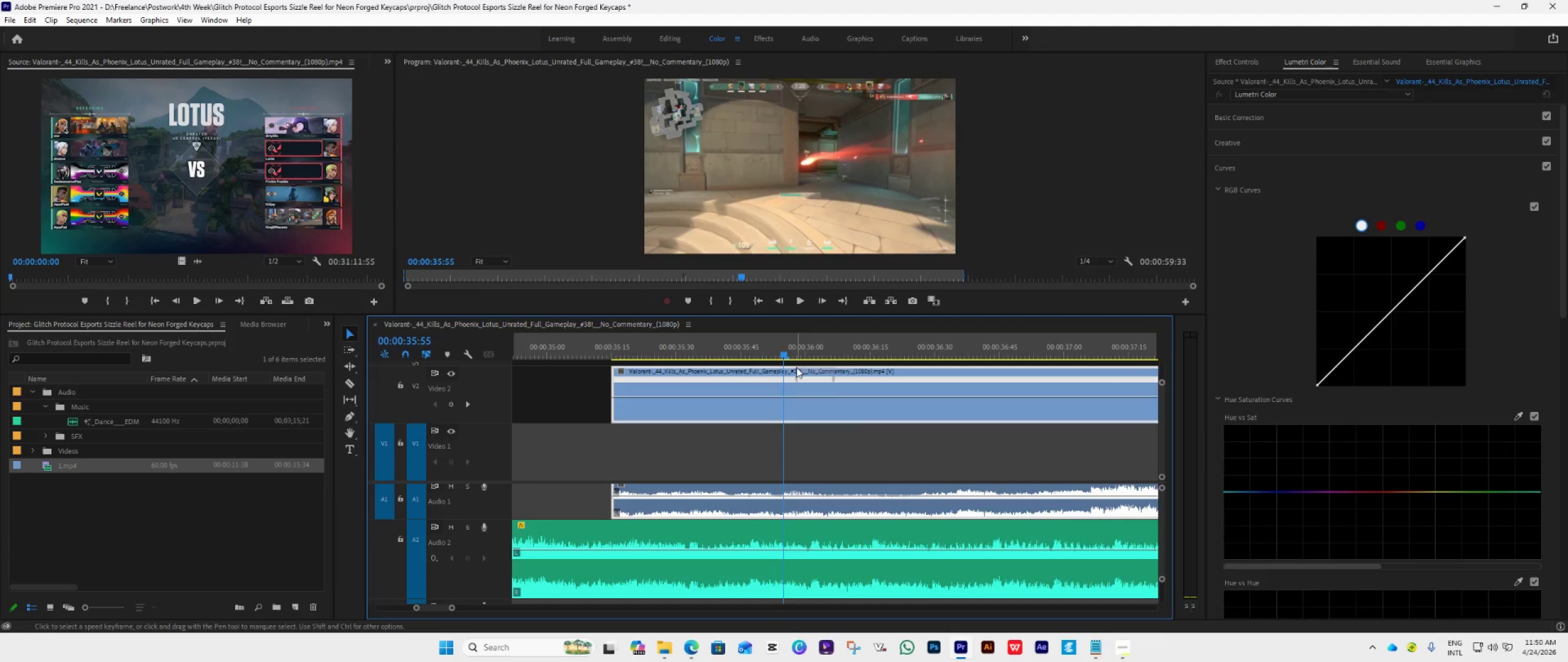 
key(ArrowRight)
 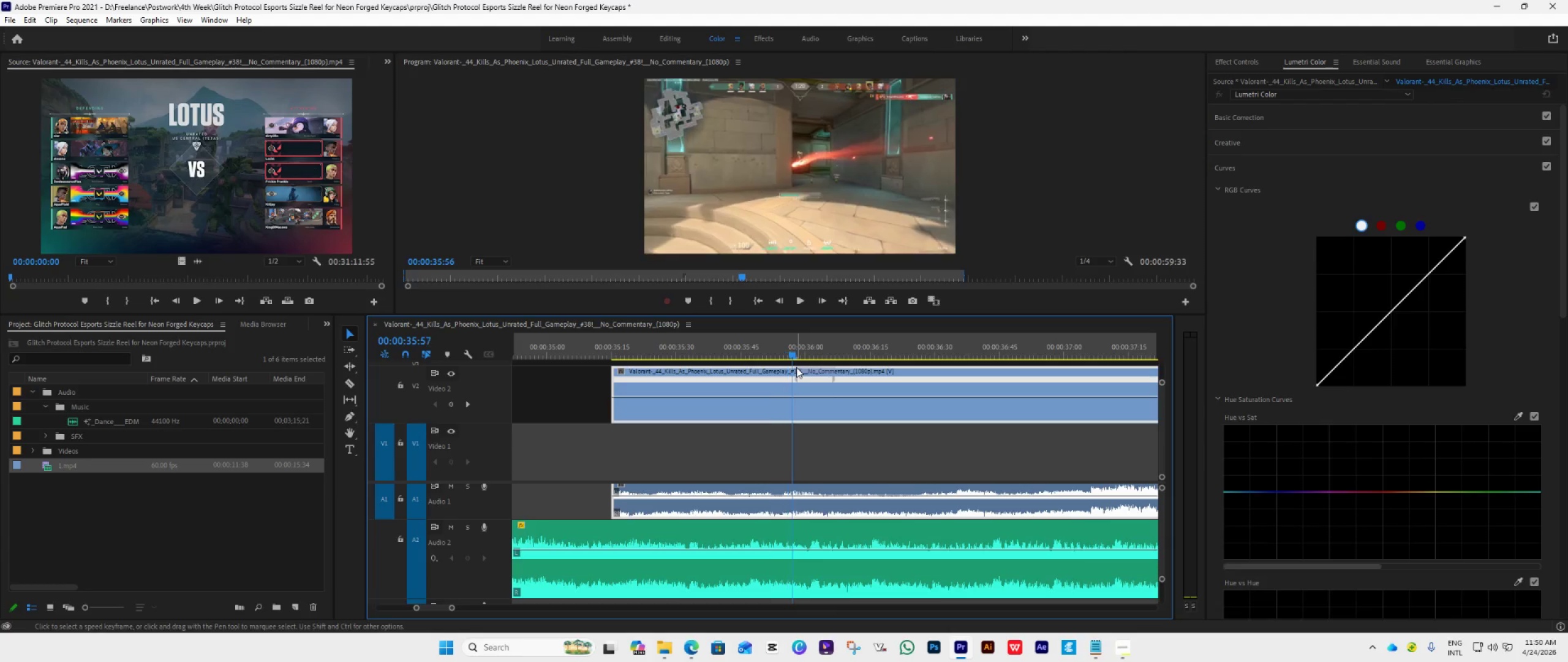 
key(ArrowRight)
 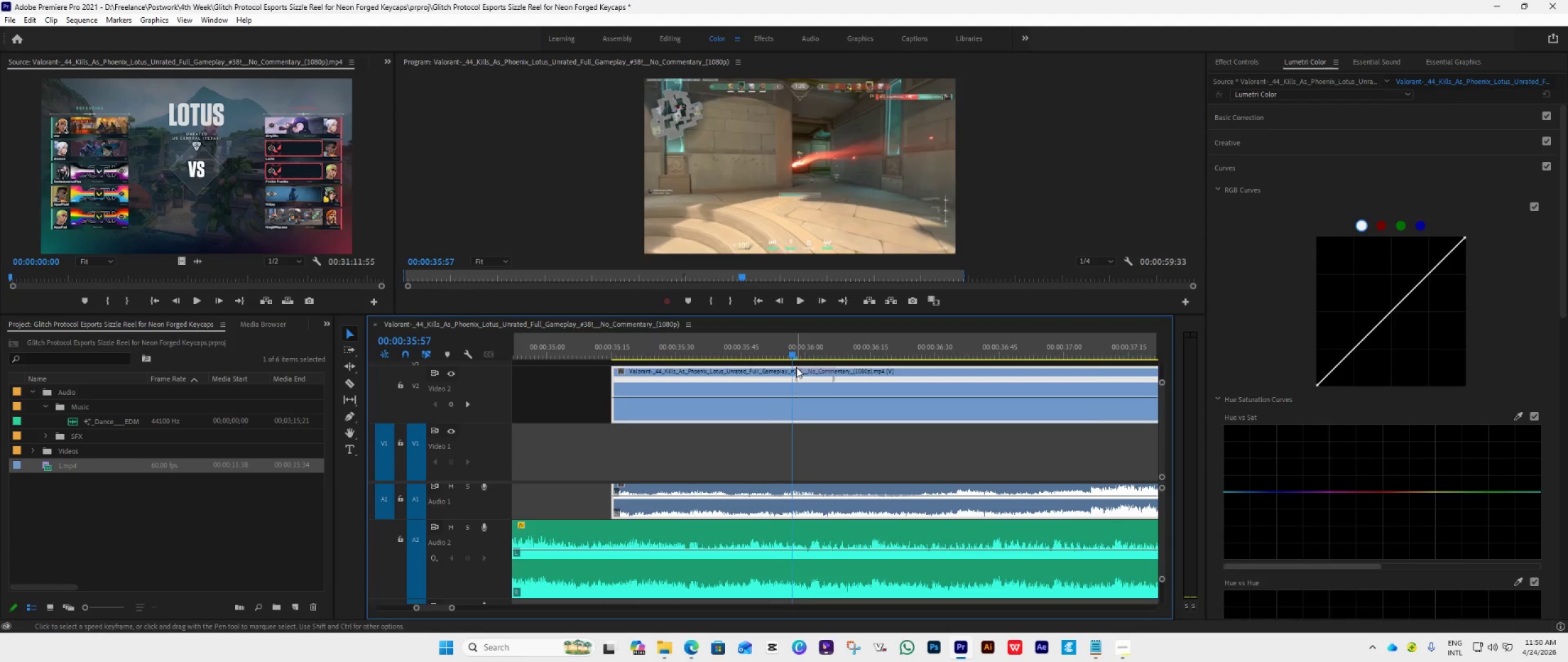 
key(ArrowRight)
 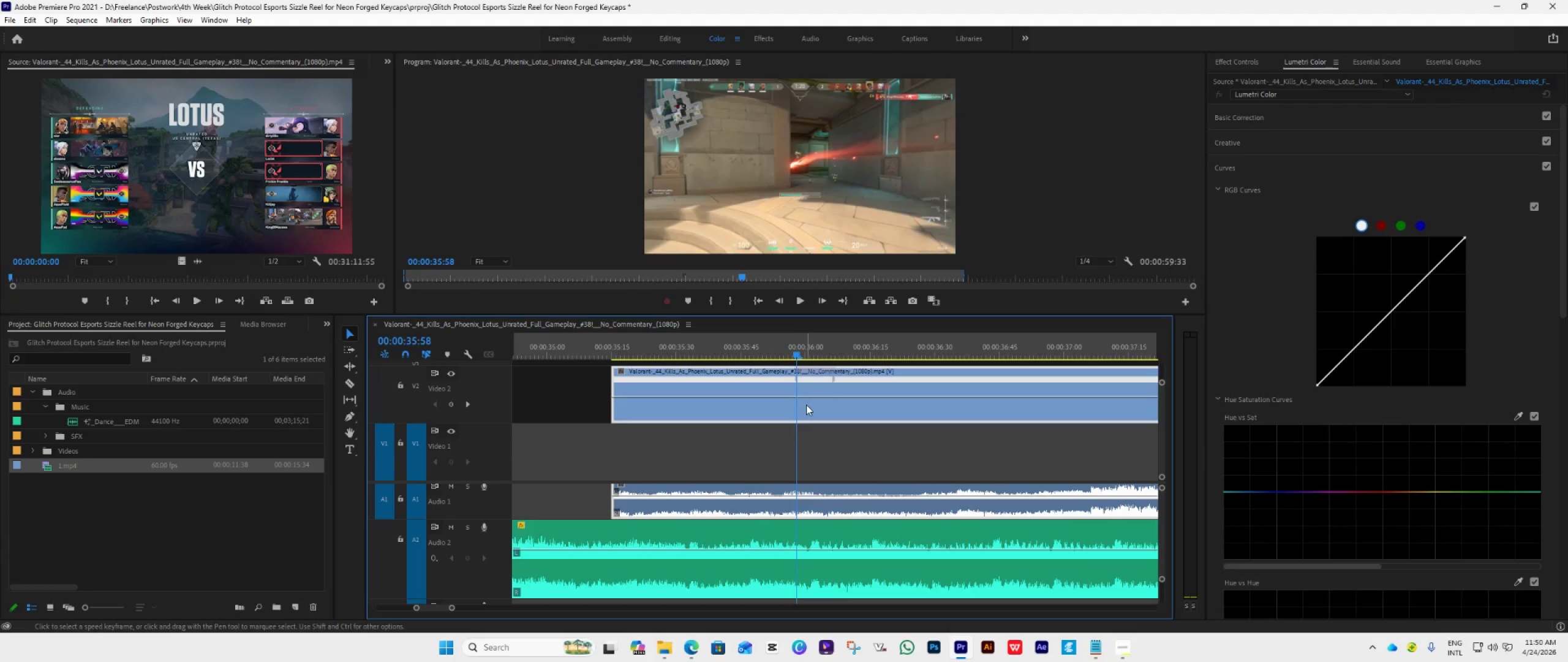 
key(ArrowLeft)
 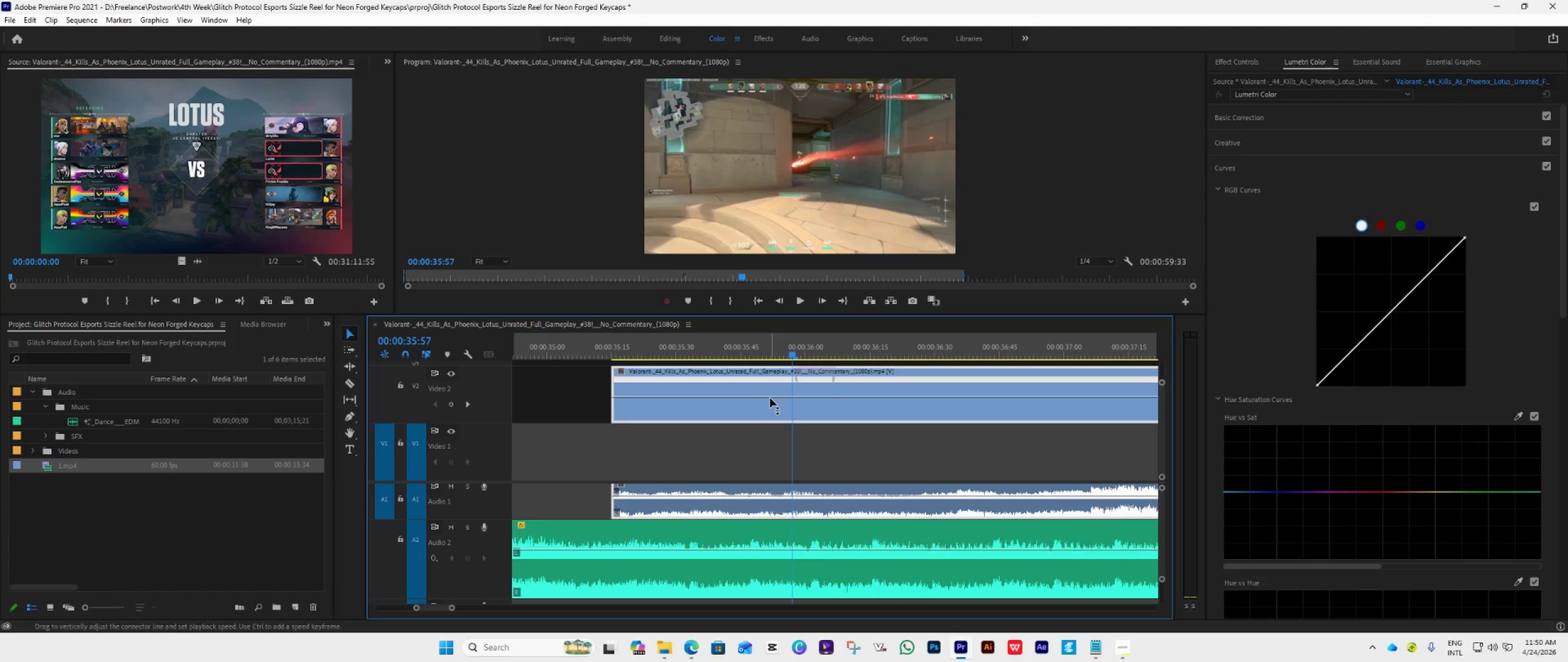 
left_click_drag(start_coordinate=[770, 398], to_coordinate=[772, 436])
 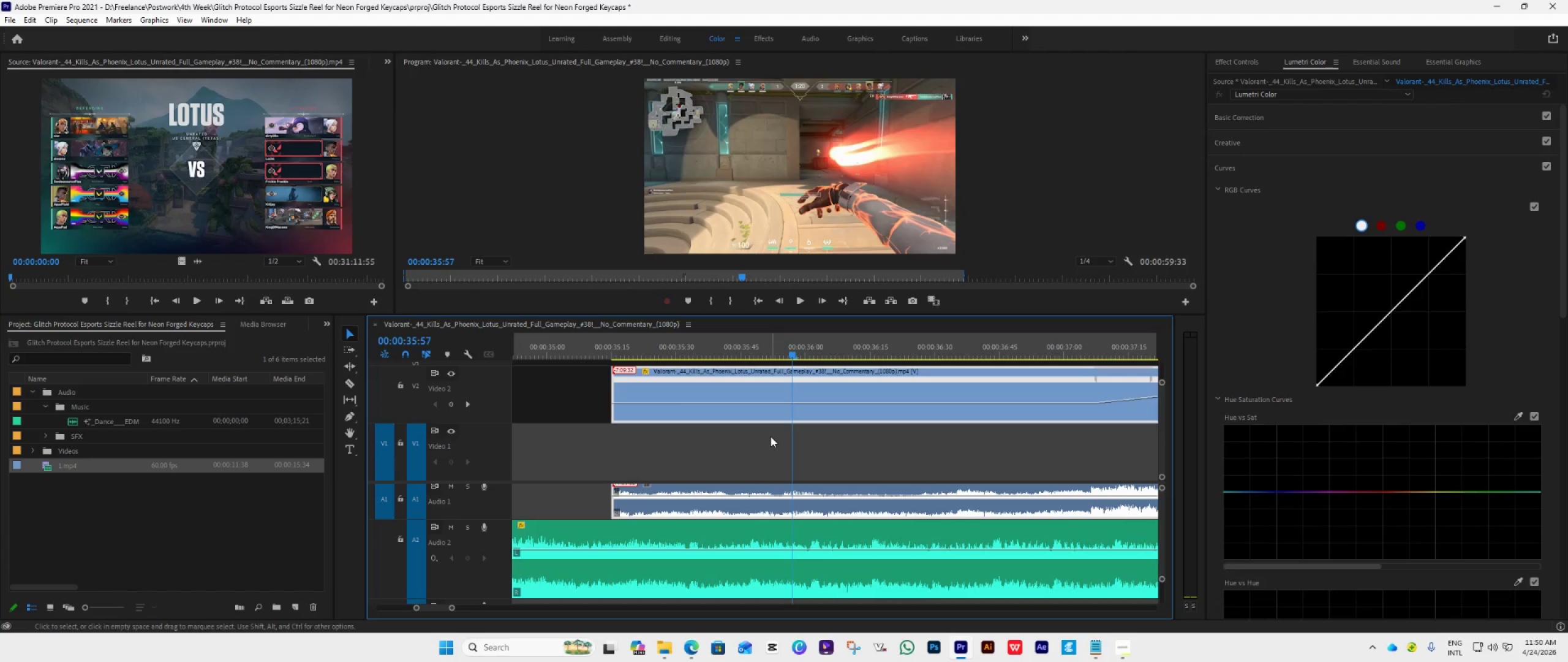 
key(Control+Z)
 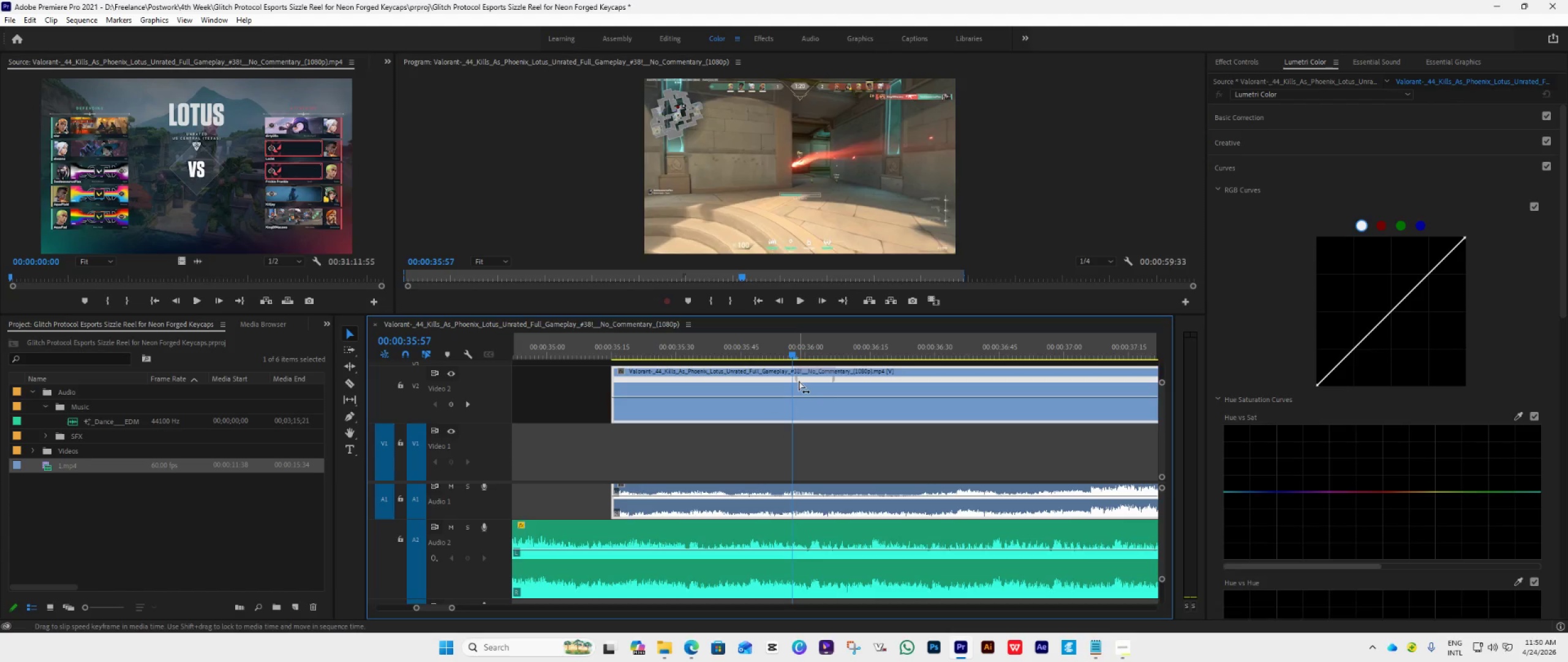 
left_click_drag(start_coordinate=[797, 379], to_coordinate=[825, 391])
 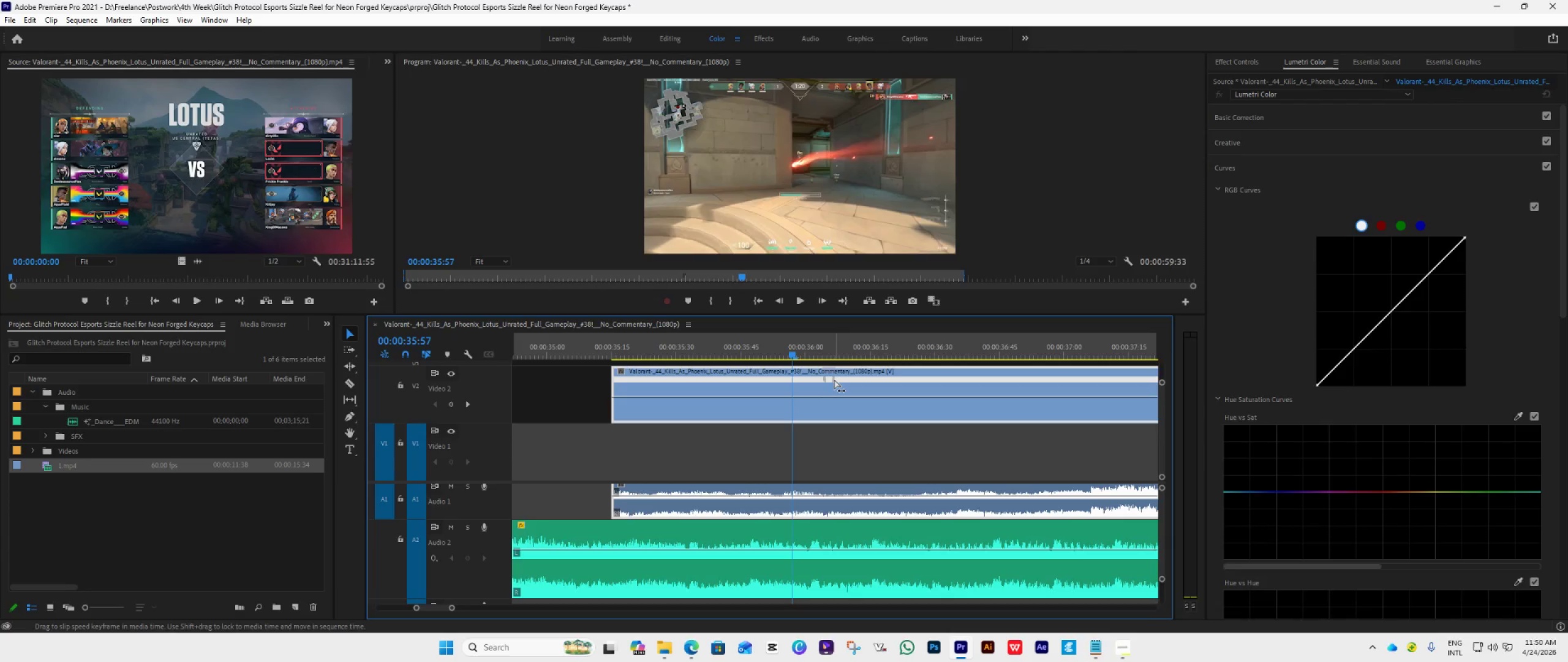 
left_click_drag(start_coordinate=[834, 379], to_coordinate=[877, 384])
 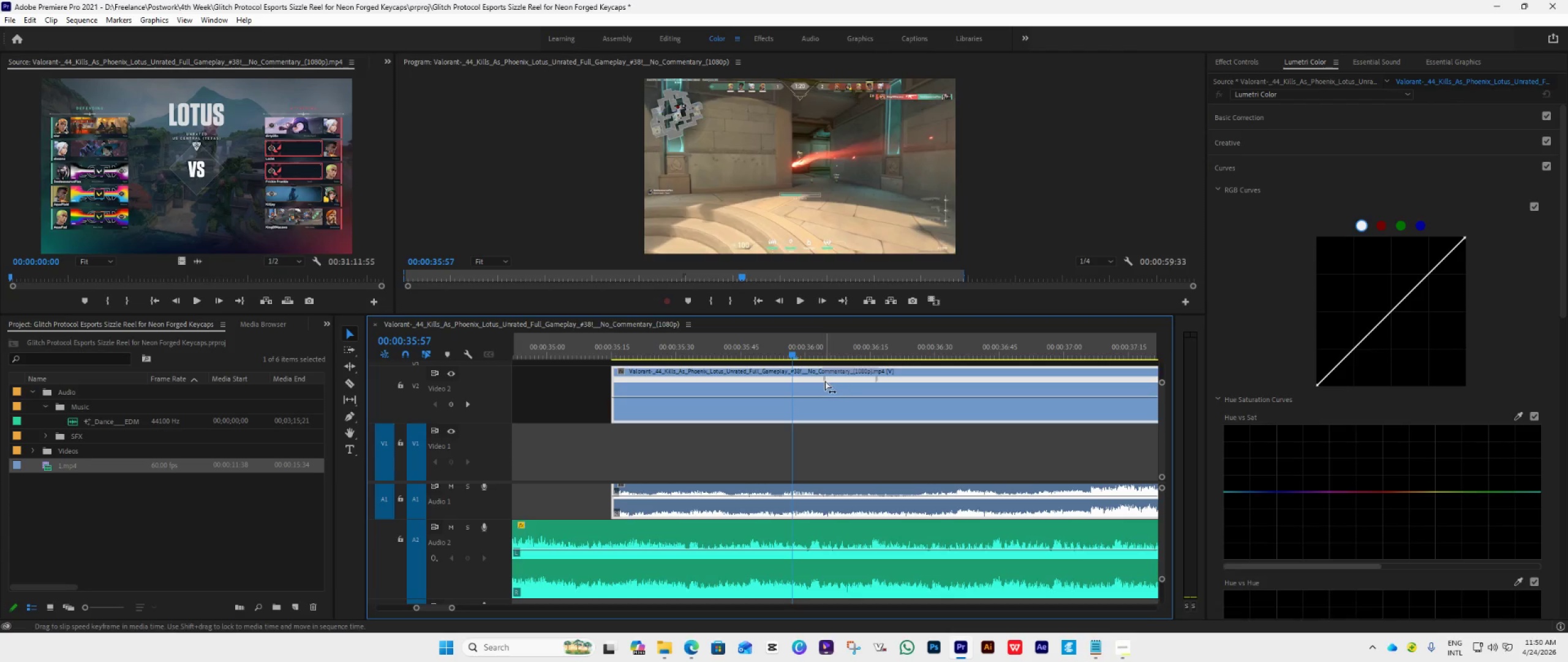 
left_click_drag(start_coordinate=[825, 381], to_coordinate=[871, 392])
 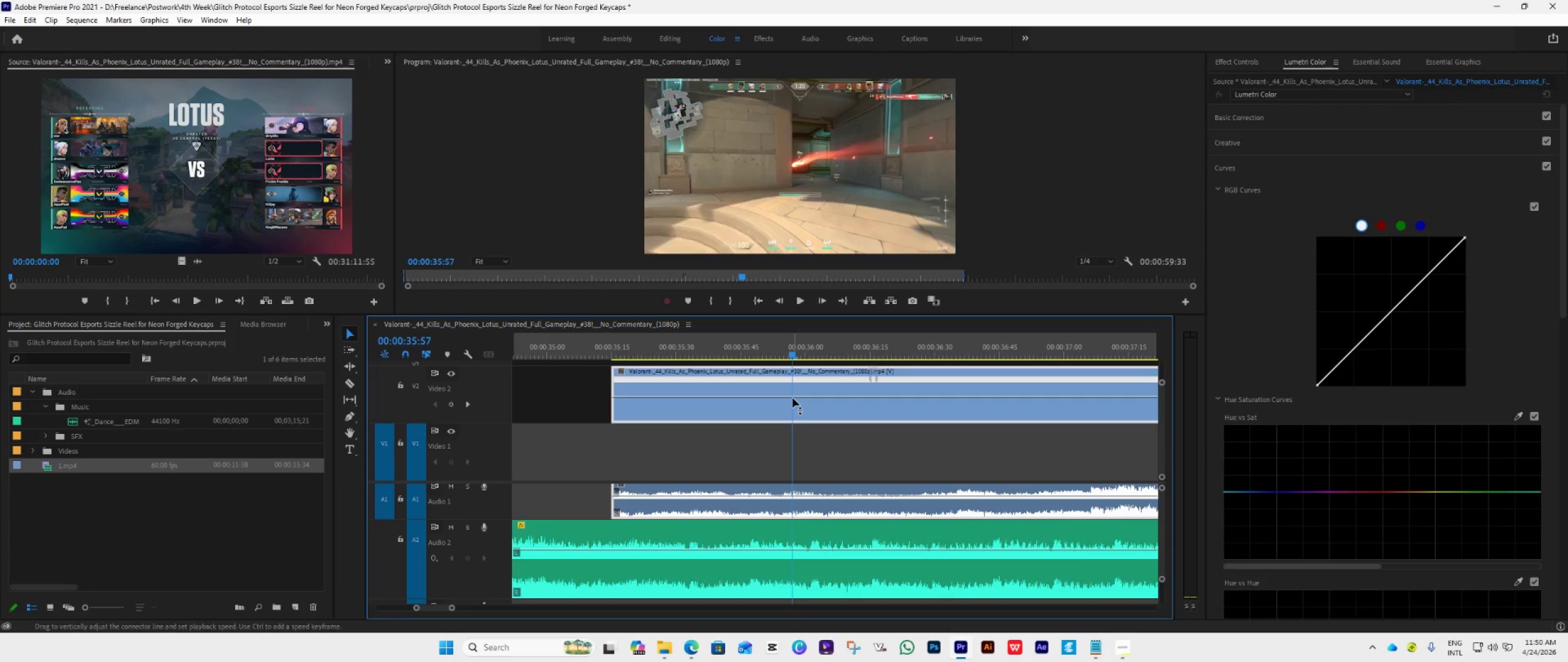 
hold_key(key=ControlLeft, duration=0.52)
left_click([793, 398])
 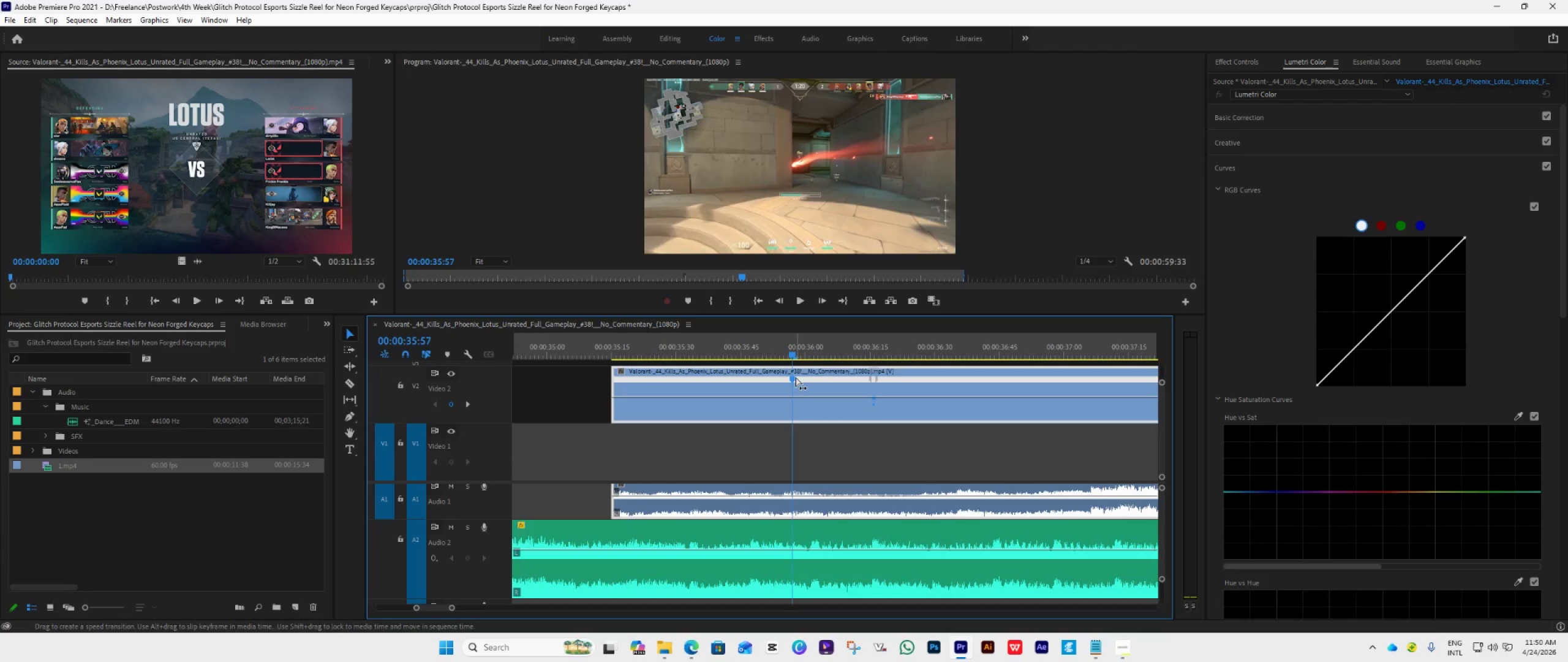 
left_click_drag(start_coordinate=[795, 381], to_coordinate=[815, 392])
 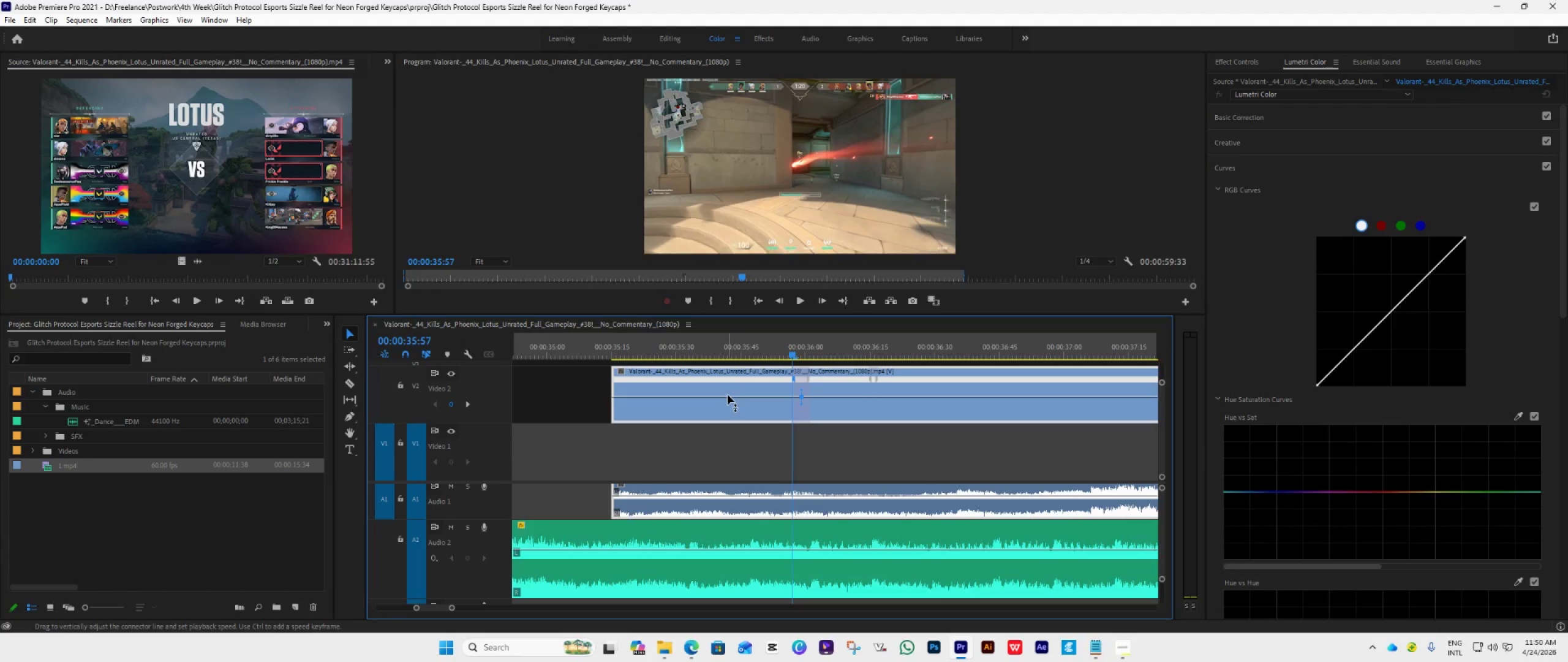 
left_click_drag(start_coordinate=[727, 396], to_coordinate=[736, 388])
 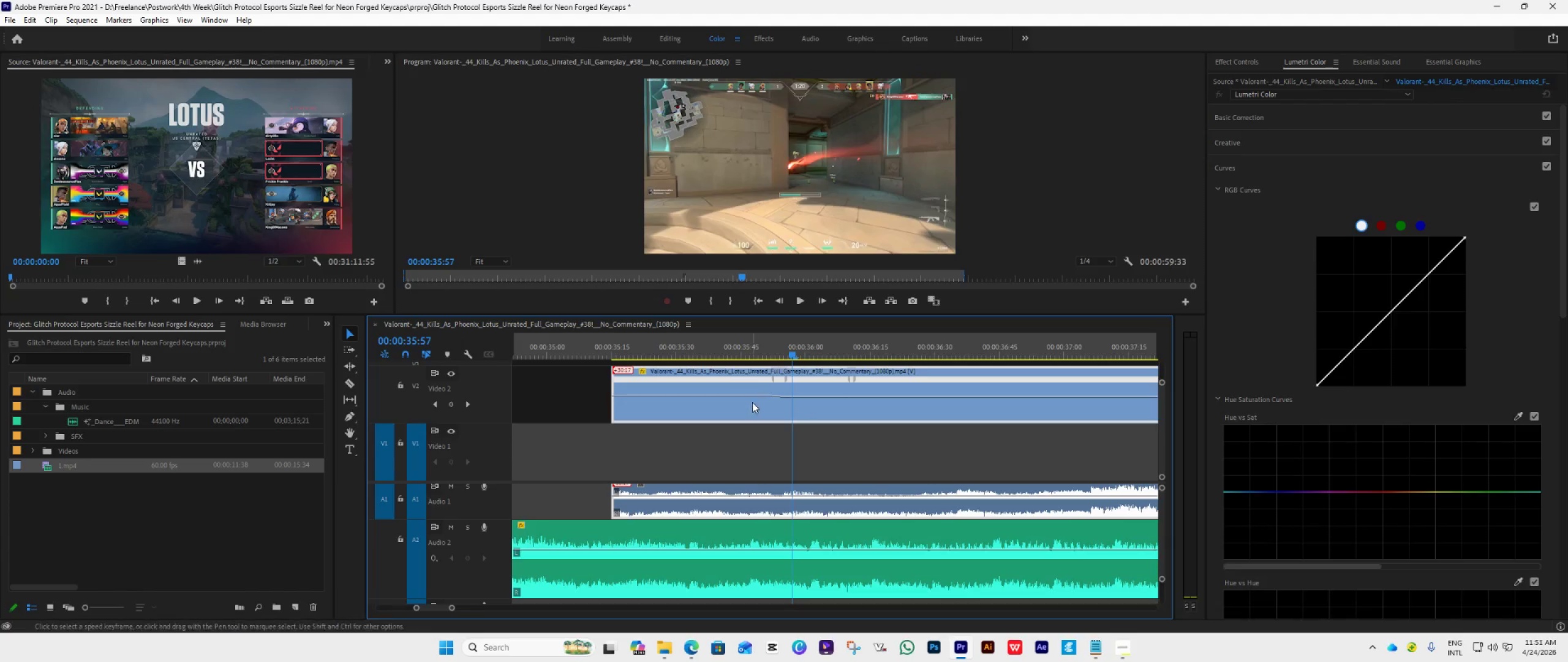 
mouse_move([750, 394])
 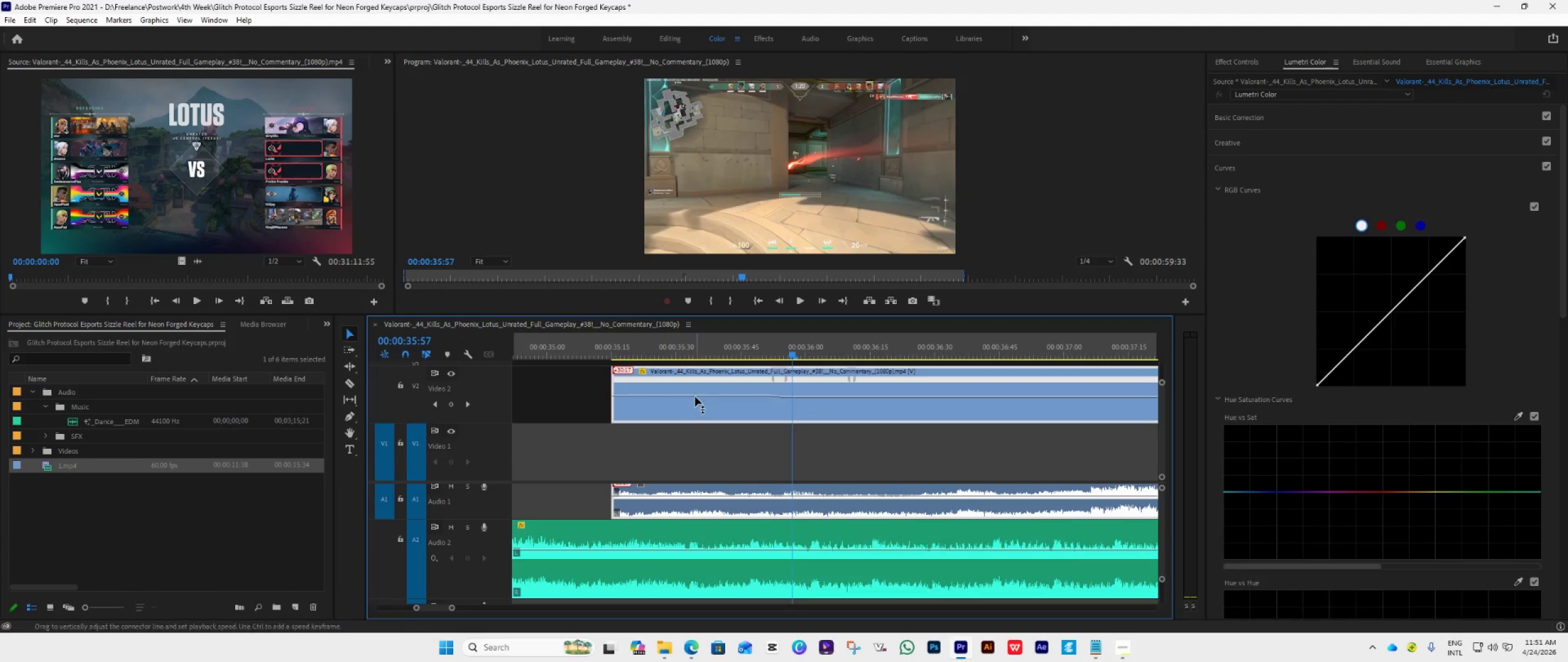 
left_click_drag(start_coordinate=[695, 397], to_coordinate=[714, 394])
 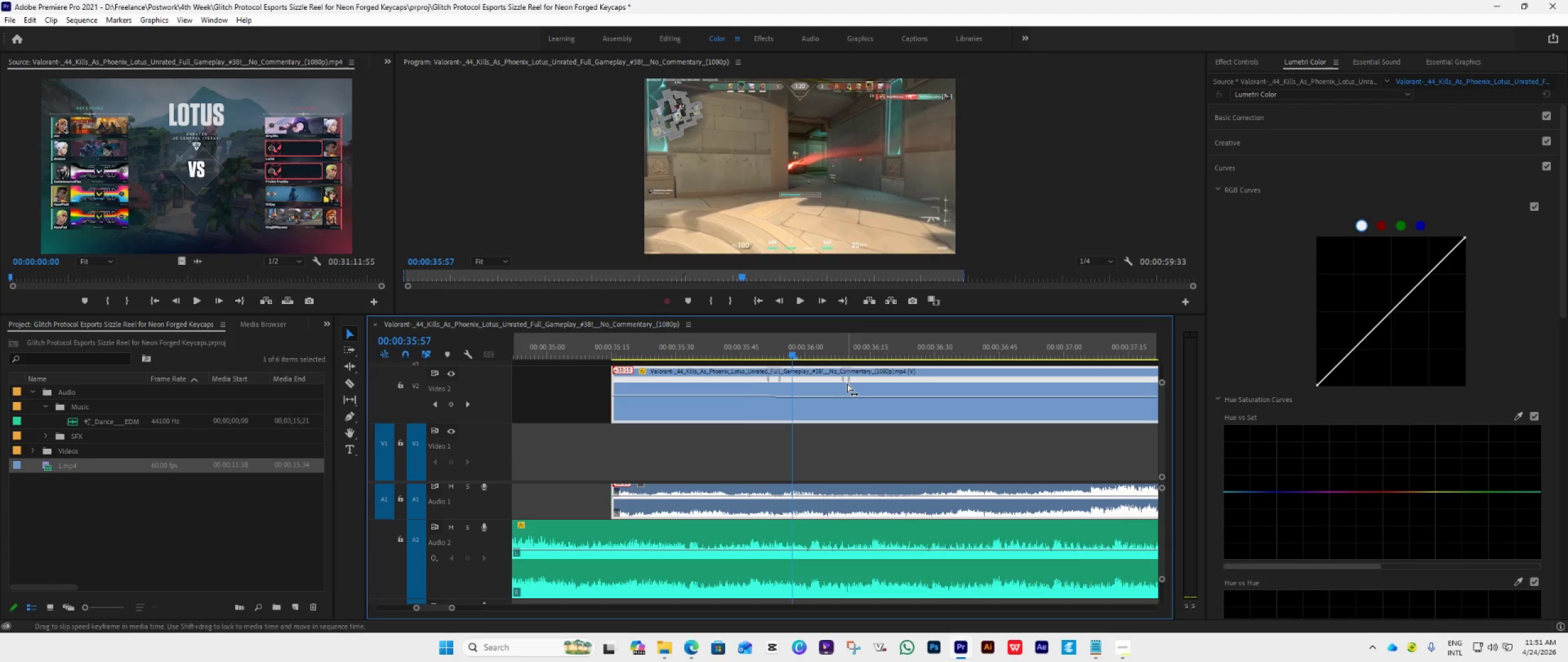 
key(Control+Z)
 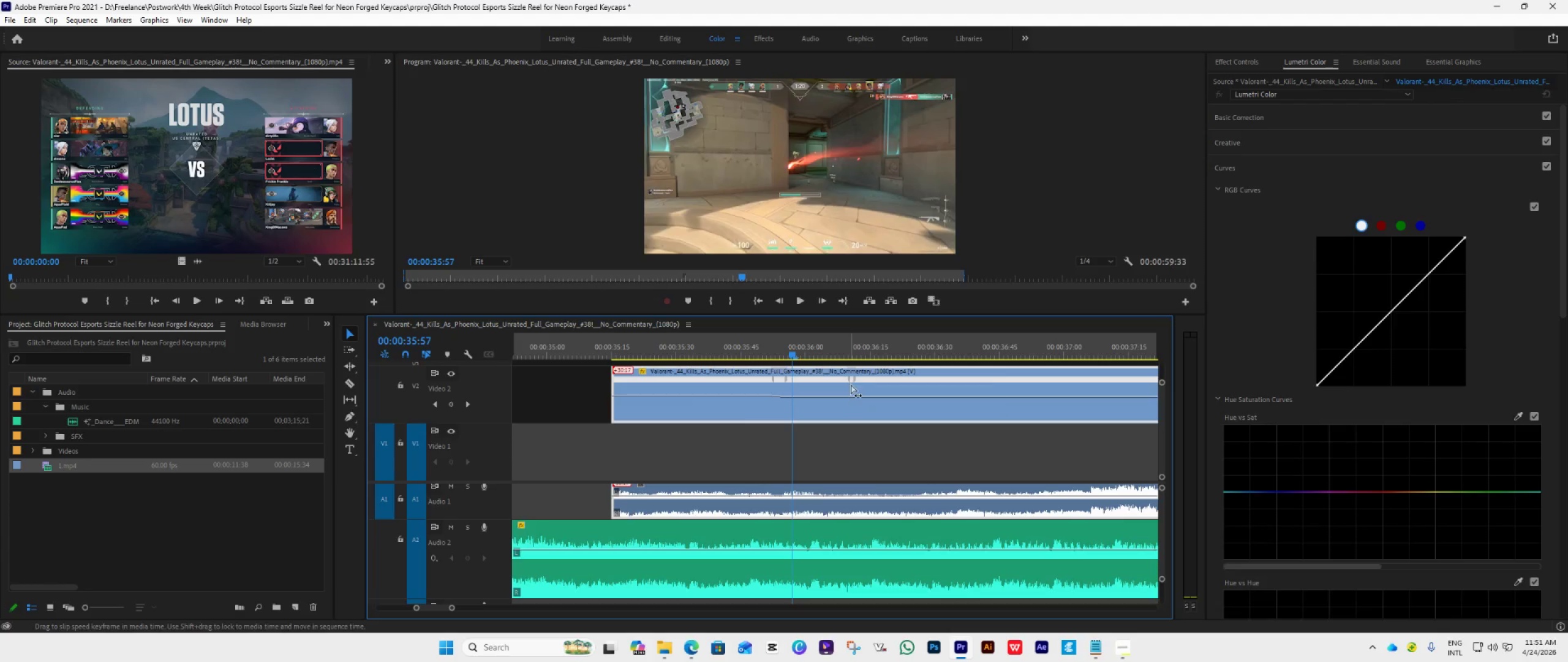 
key(Control+Z)
 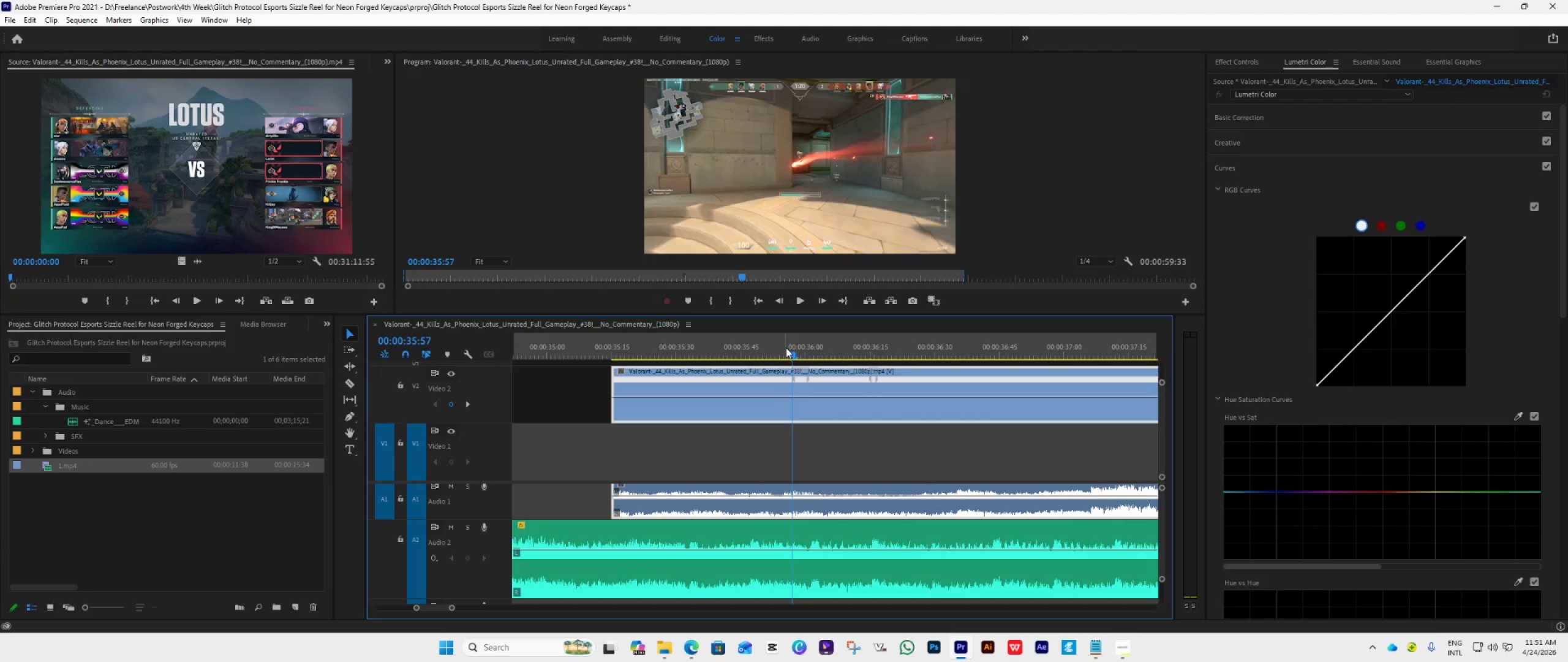 
left_click_drag(start_coordinate=[793, 353], to_coordinate=[767, 366])
 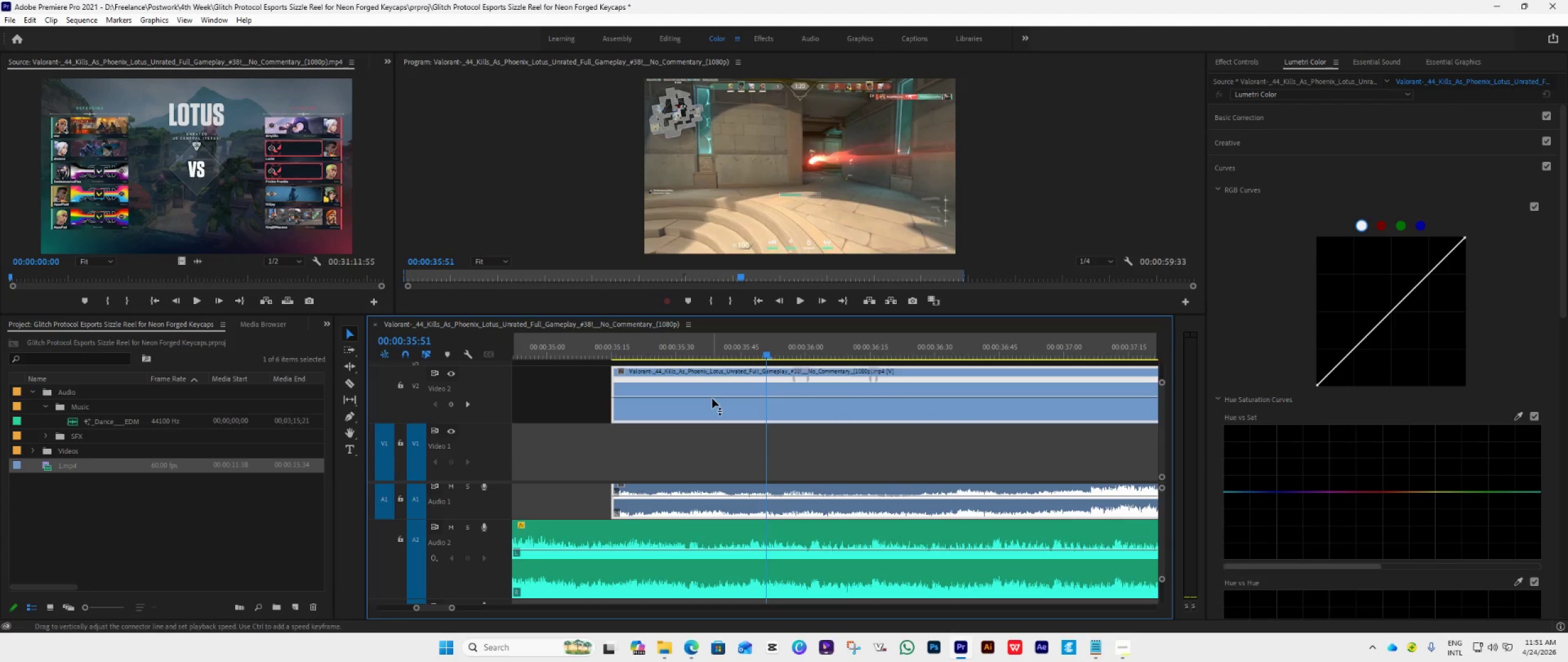 
left_click_drag(start_coordinate=[710, 398], to_coordinate=[725, 422])
 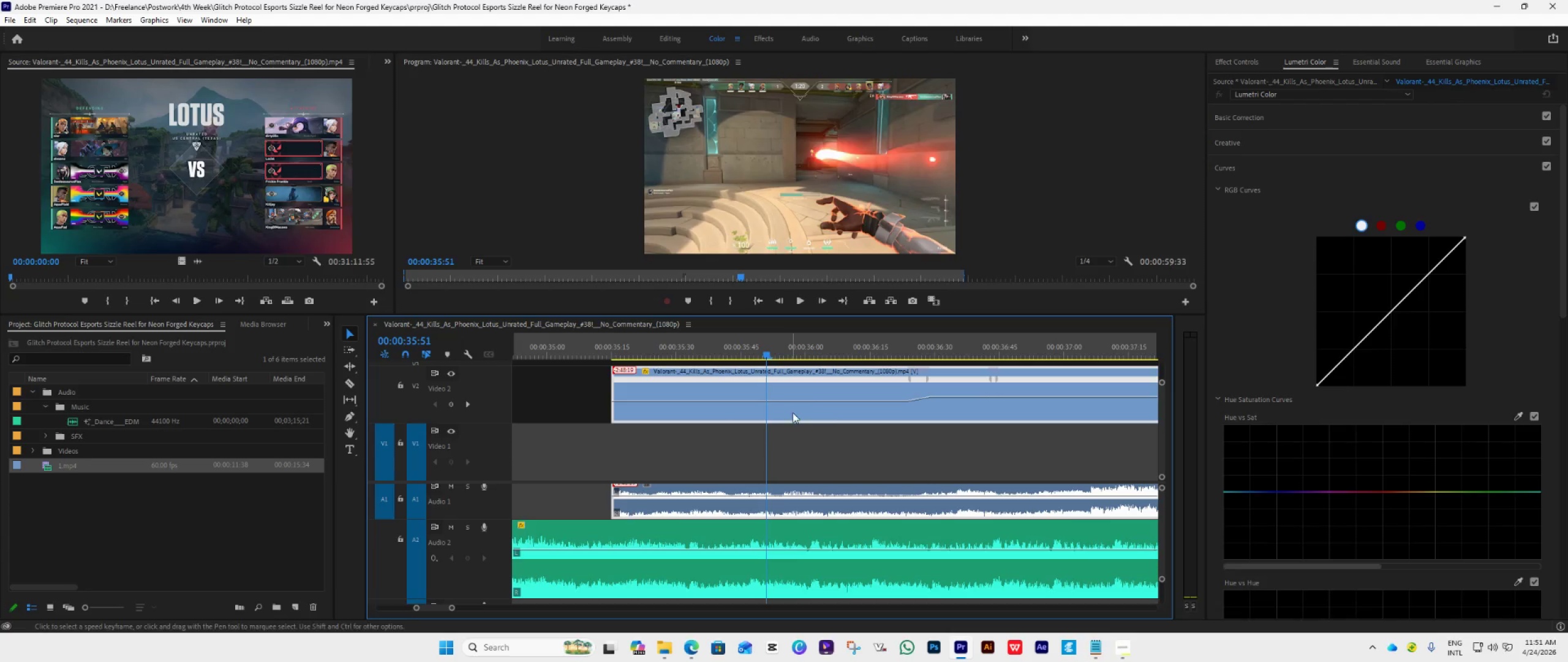 
scroll: coordinate [834, 403], scroll_direction: down, amount: 3.0
 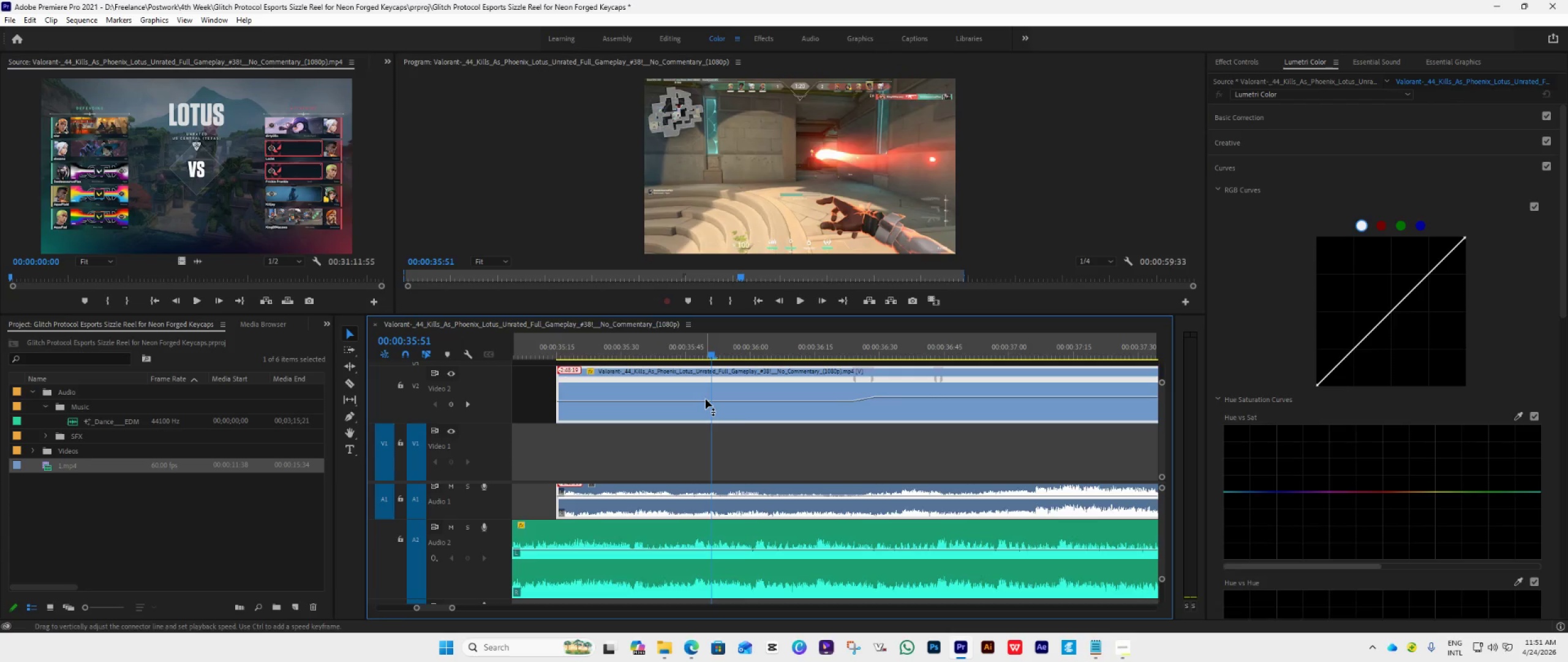 
left_click_drag(start_coordinate=[706, 401], to_coordinate=[704, 418])
 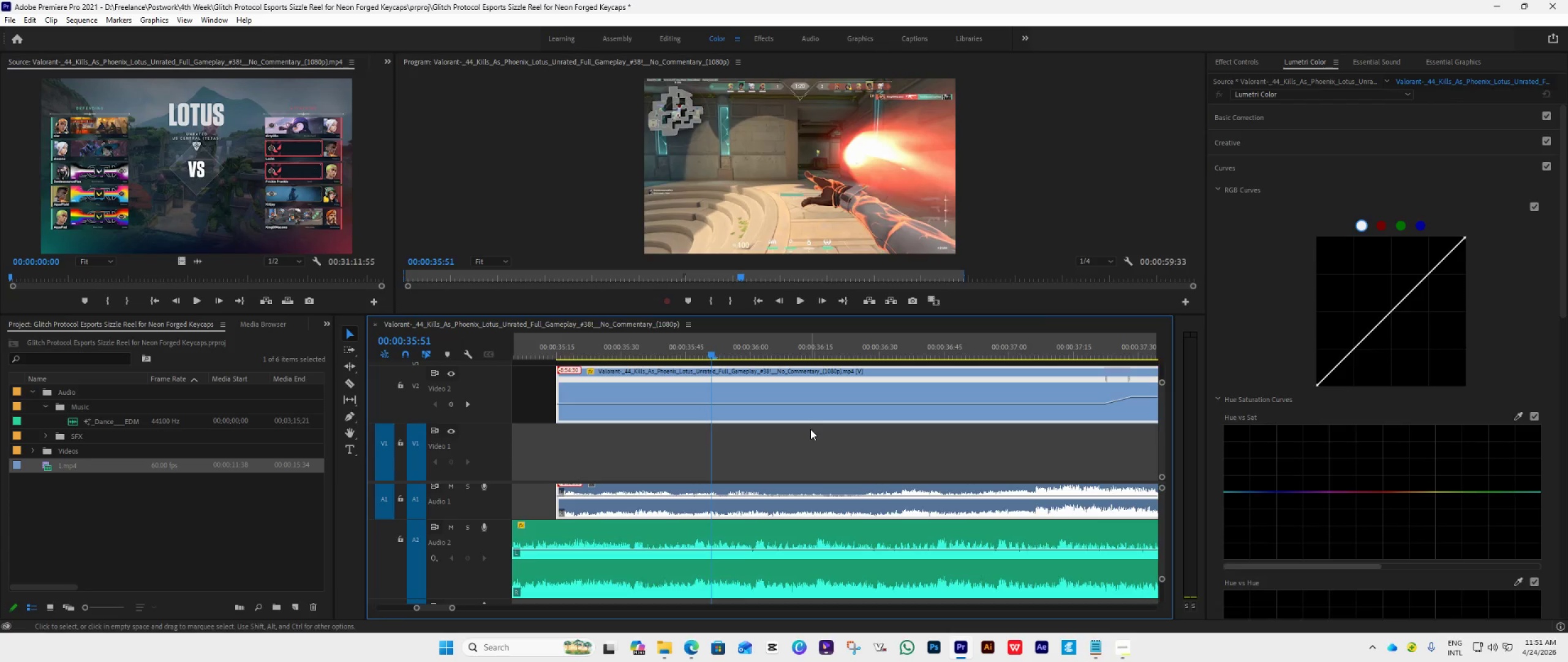 
left_click_drag(start_coordinate=[755, 403], to_coordinate=[754, 416])
 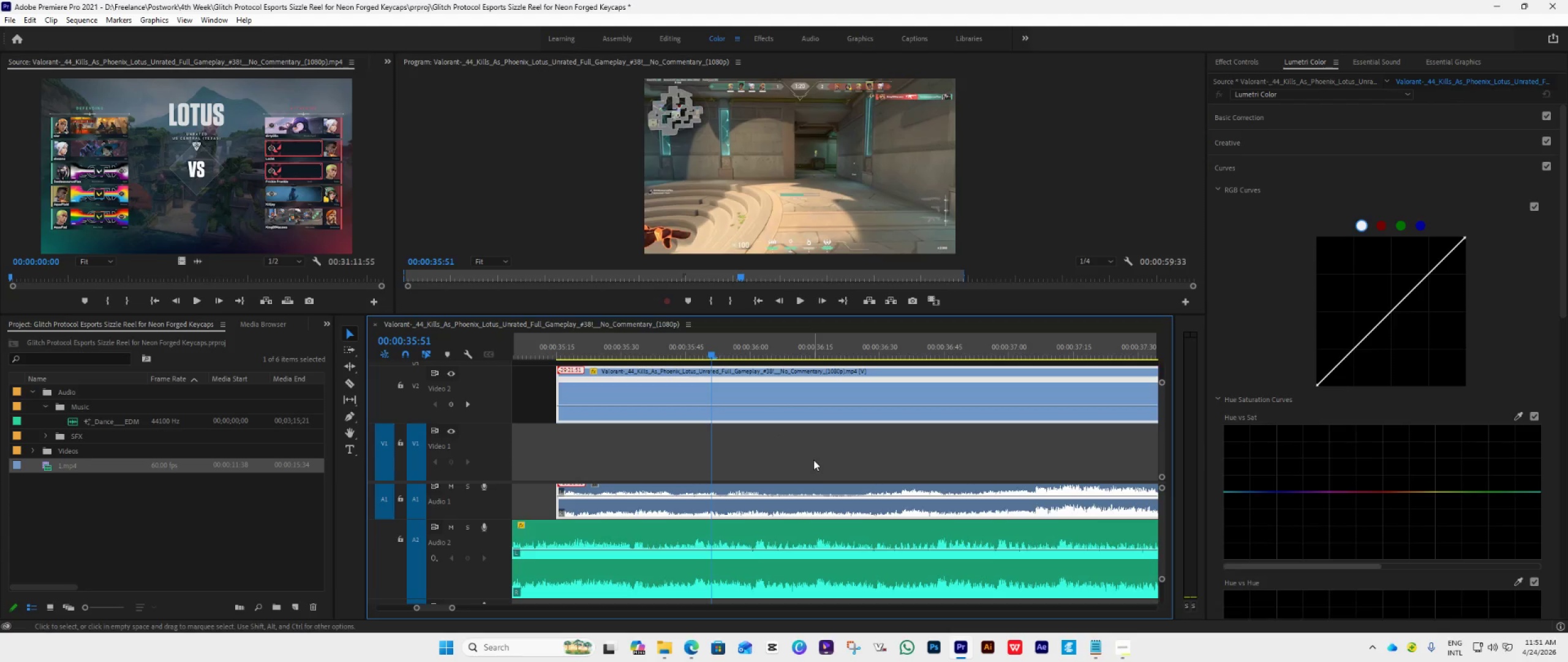 
key(ArrowRight)
 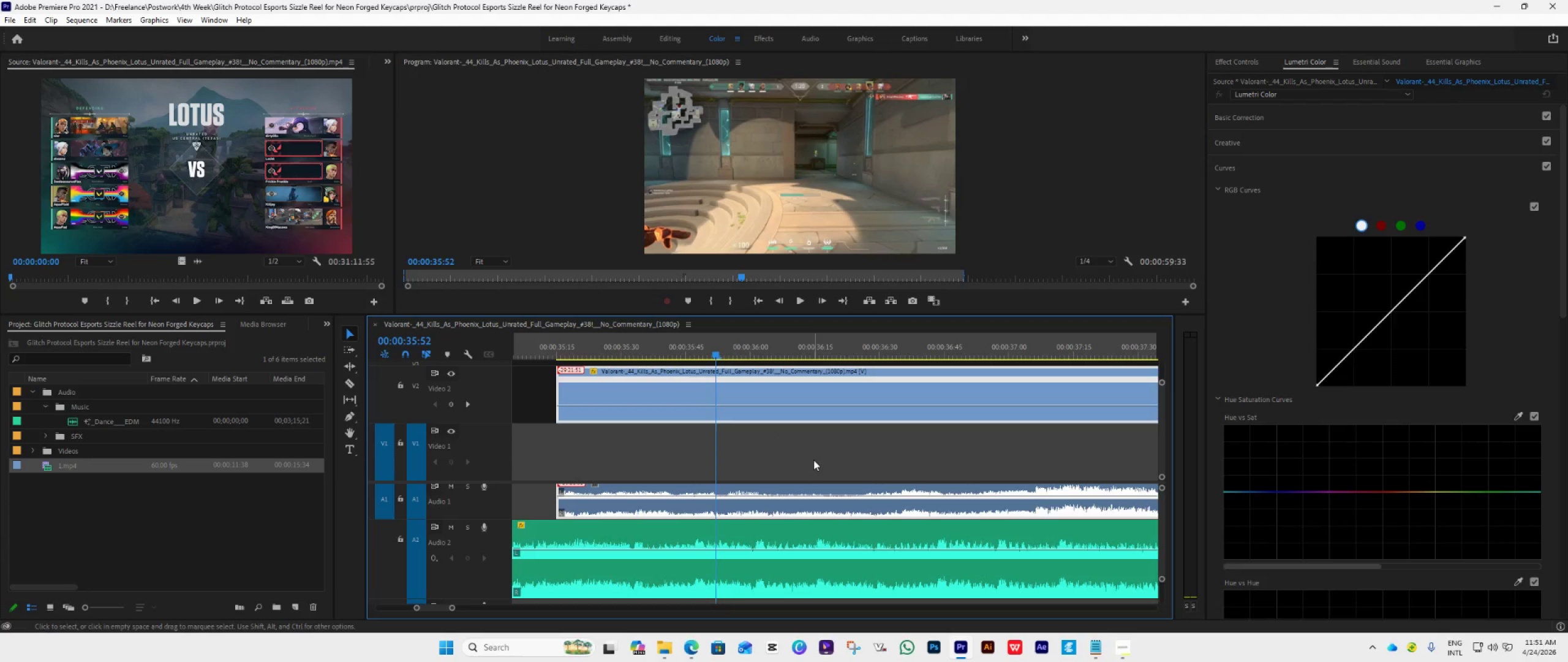 
key(ArrowRight)
 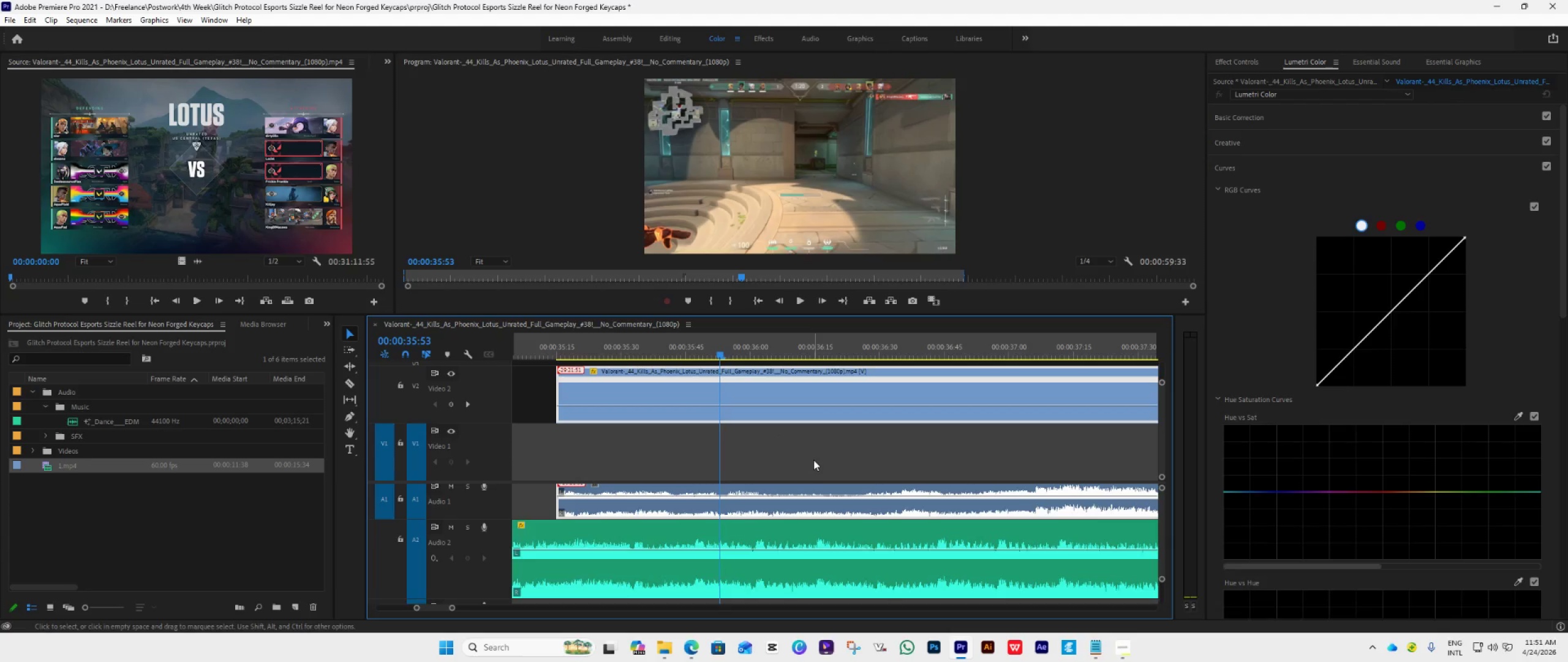 
key(ArrowRight)
 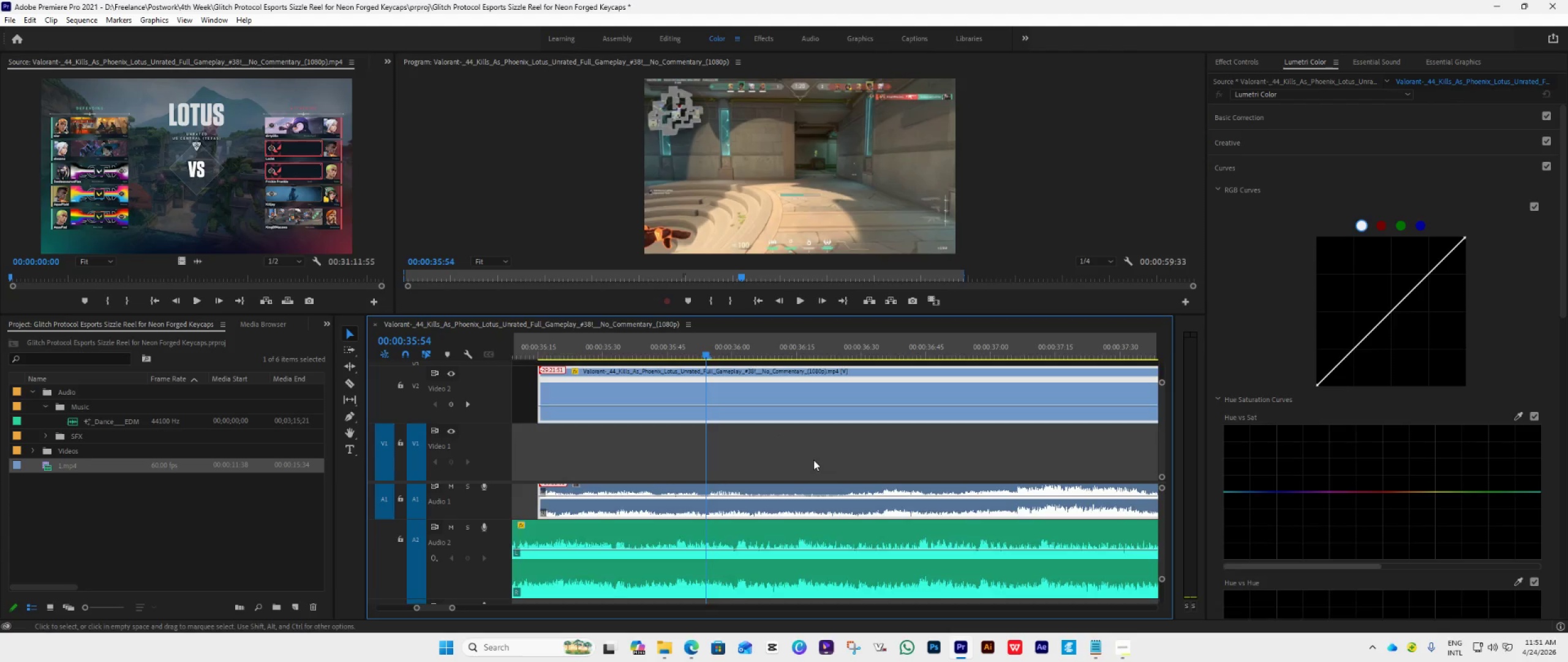 
key(ArrowRight)
 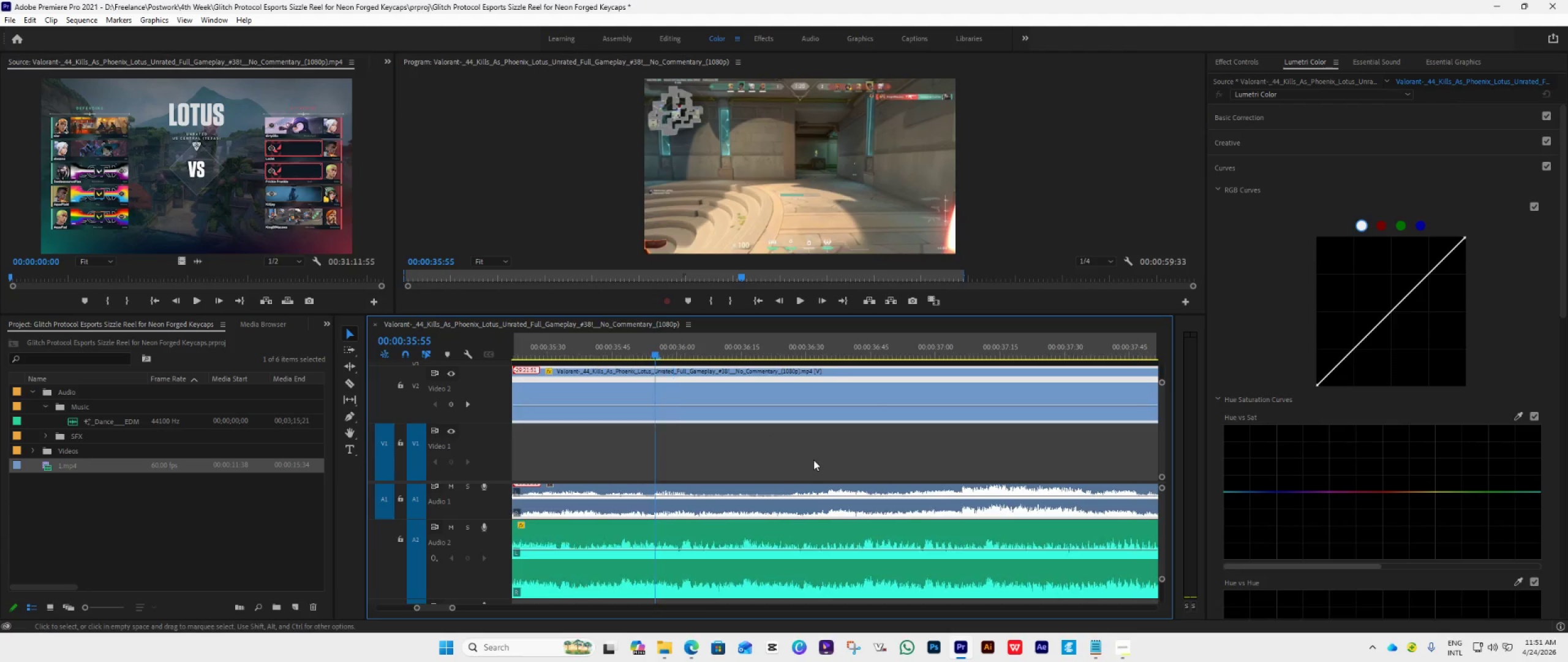 
key(ArrowRight)
 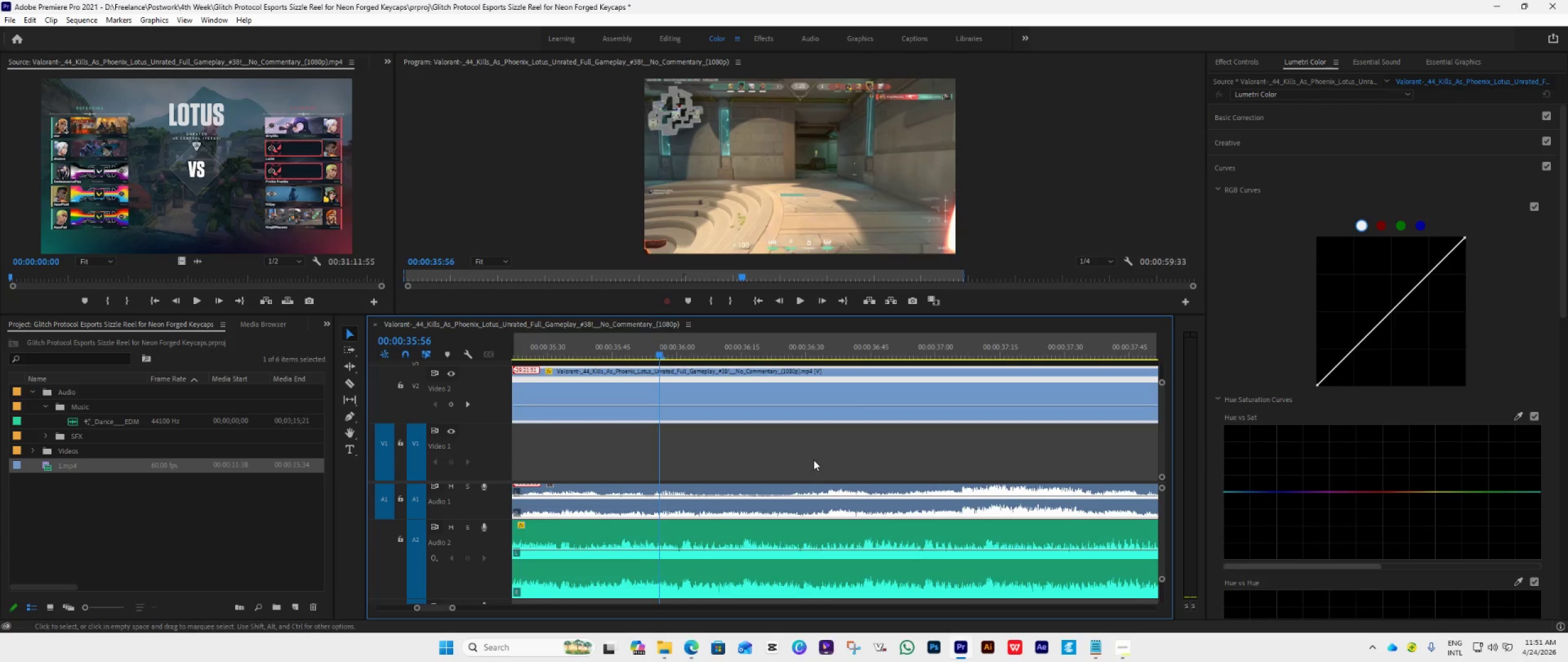 
key(ArrowRight)
 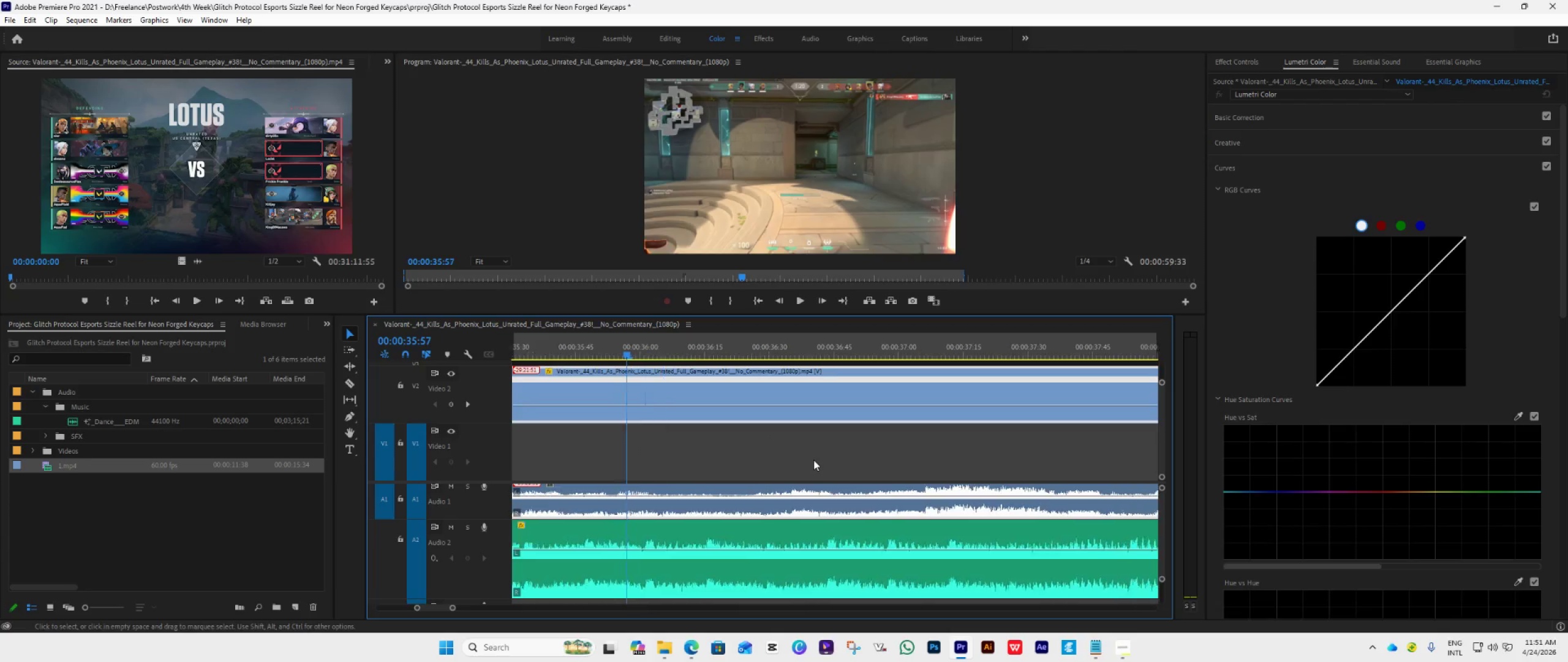 
key(ArrowRight)
 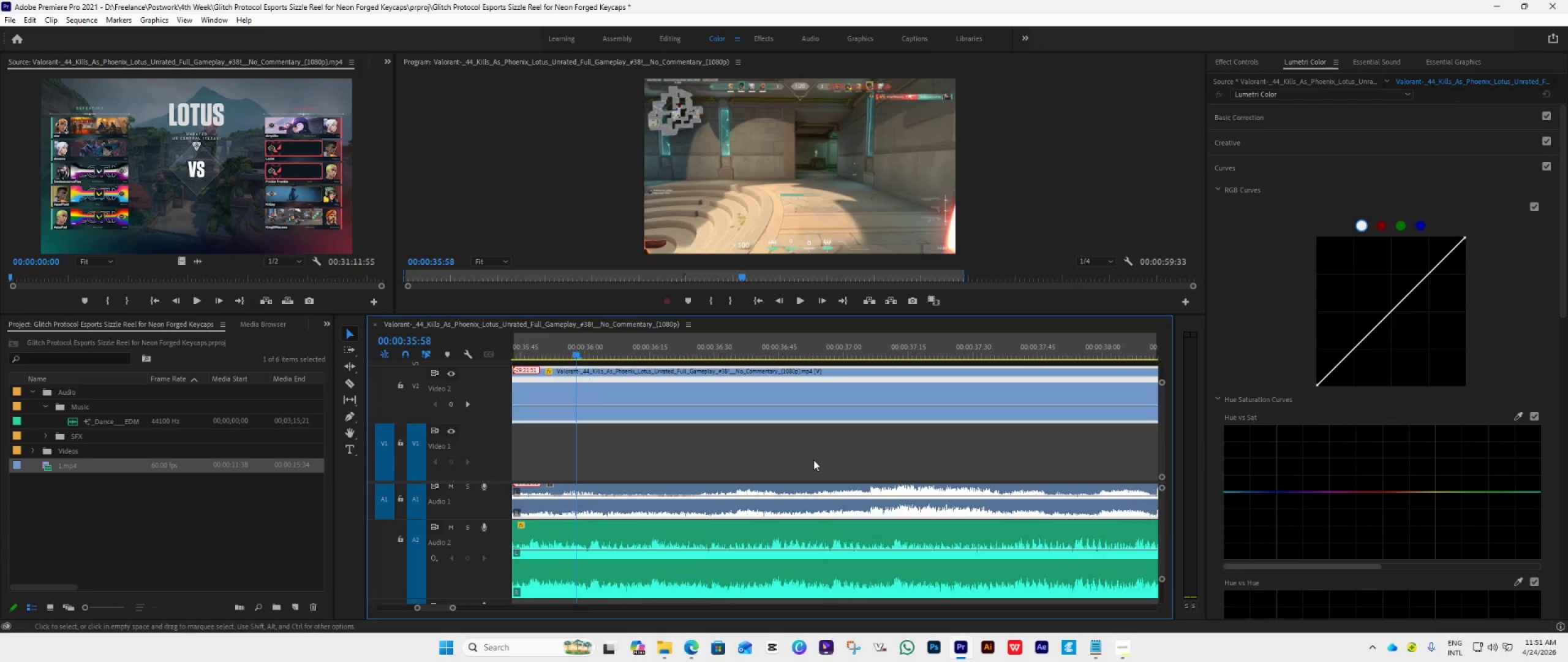 
key(ArrowRight)
 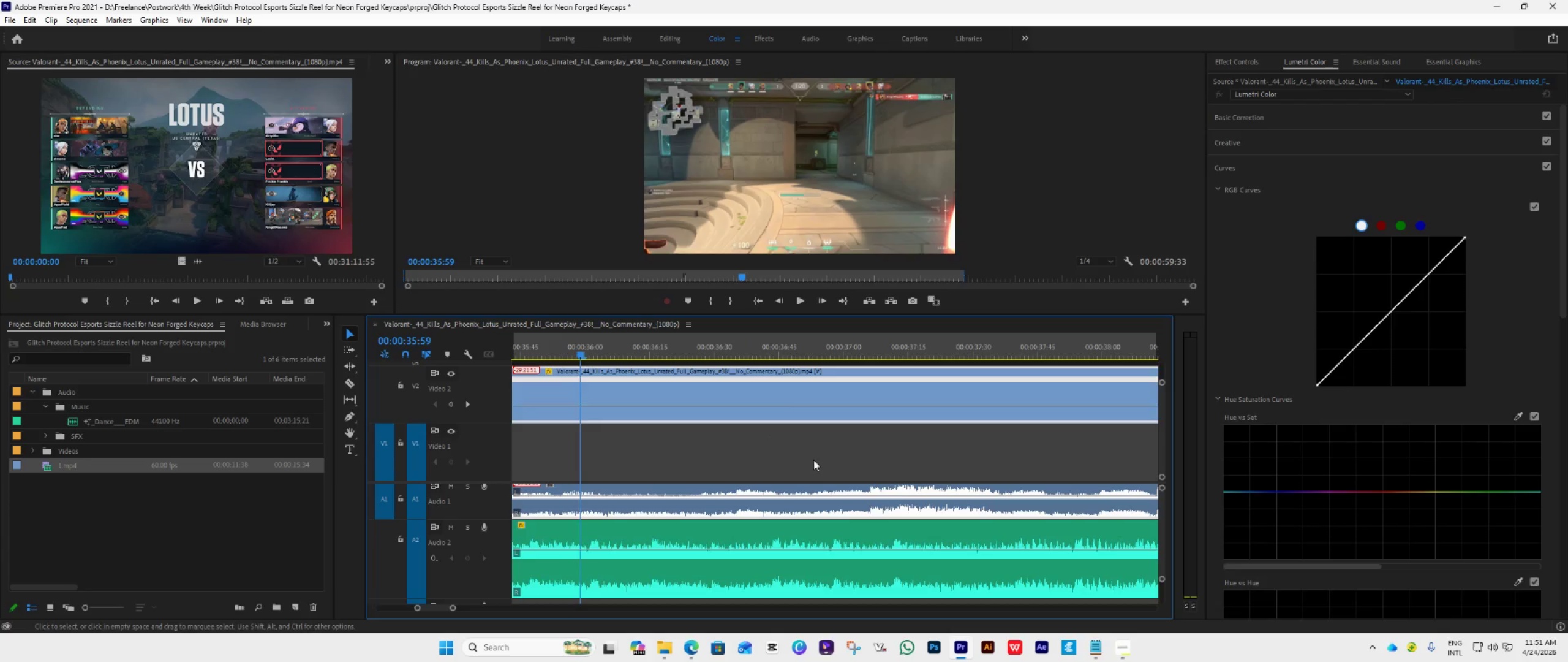 
key(ArrowRight)
 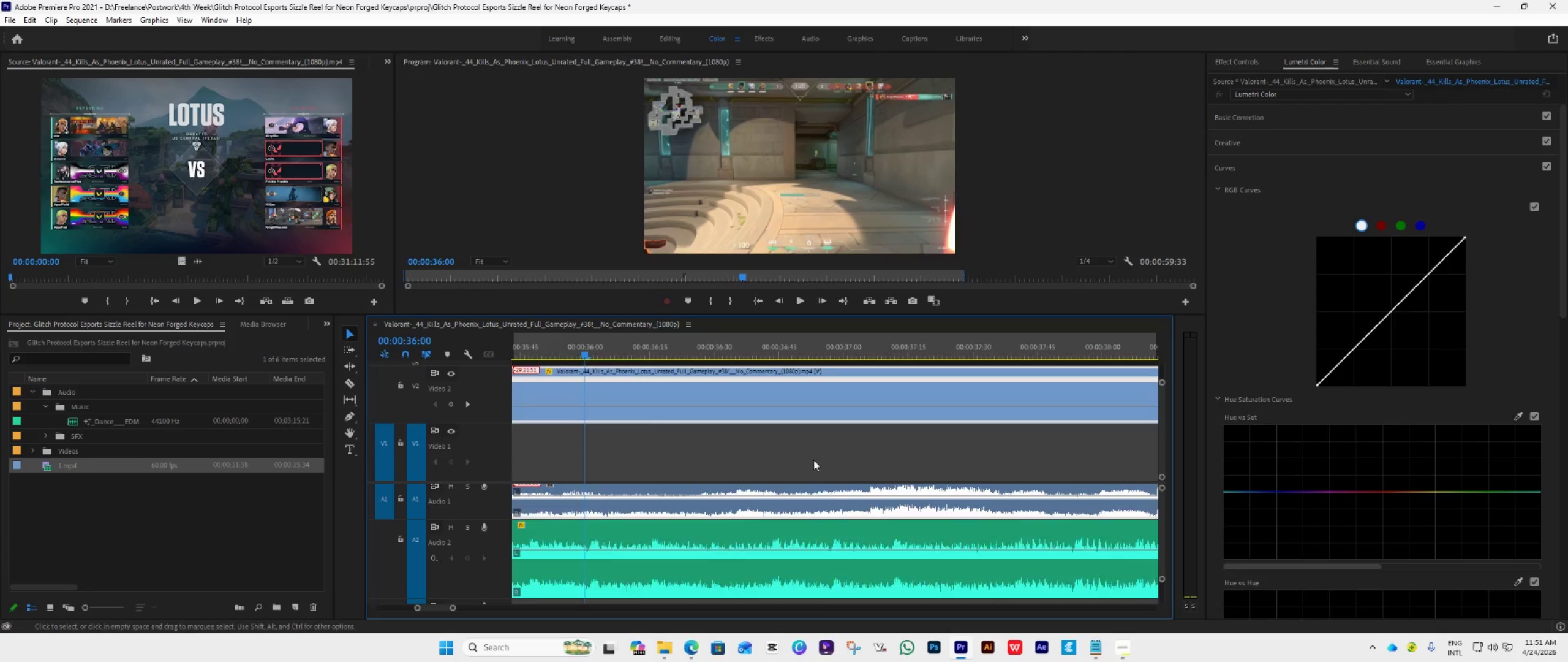 
scroll: coordinate [813, 460], scroll_direction: down, amount: 9.0
 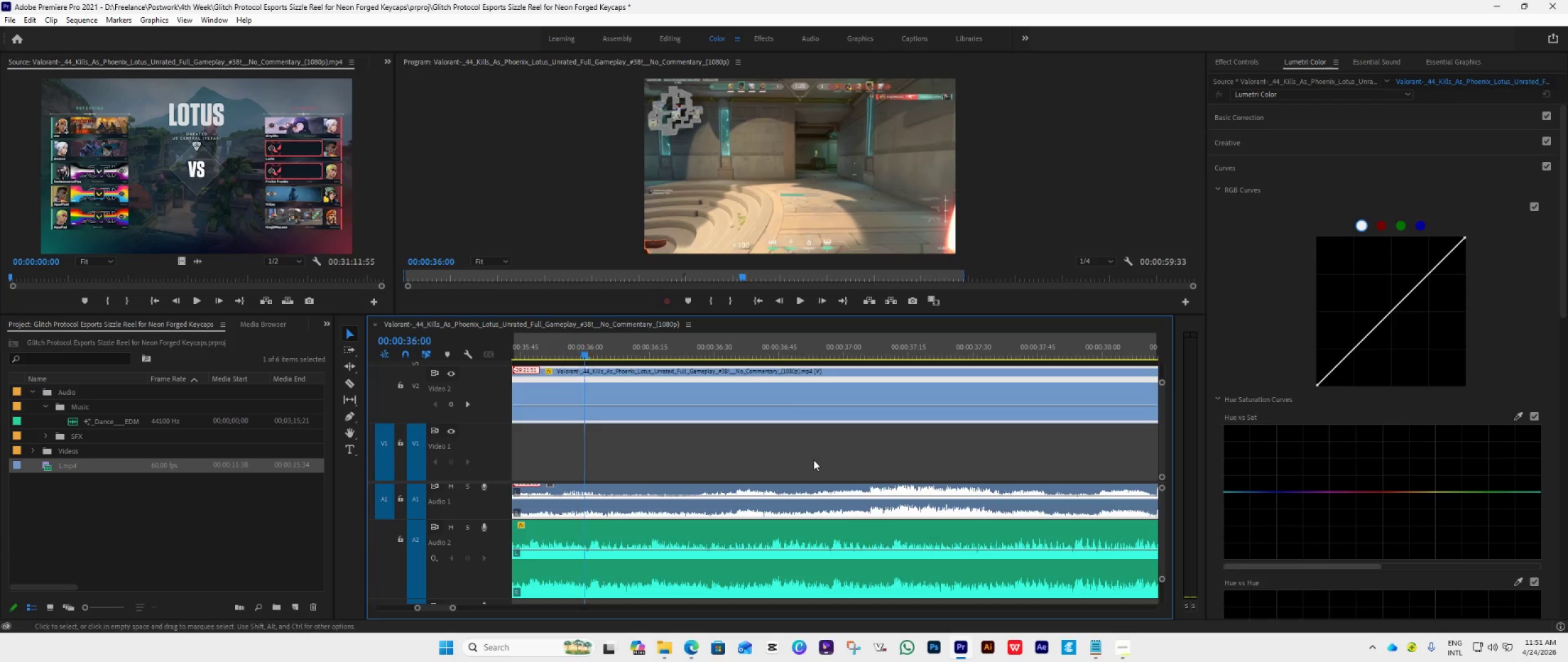 
key(ArrowRight)
 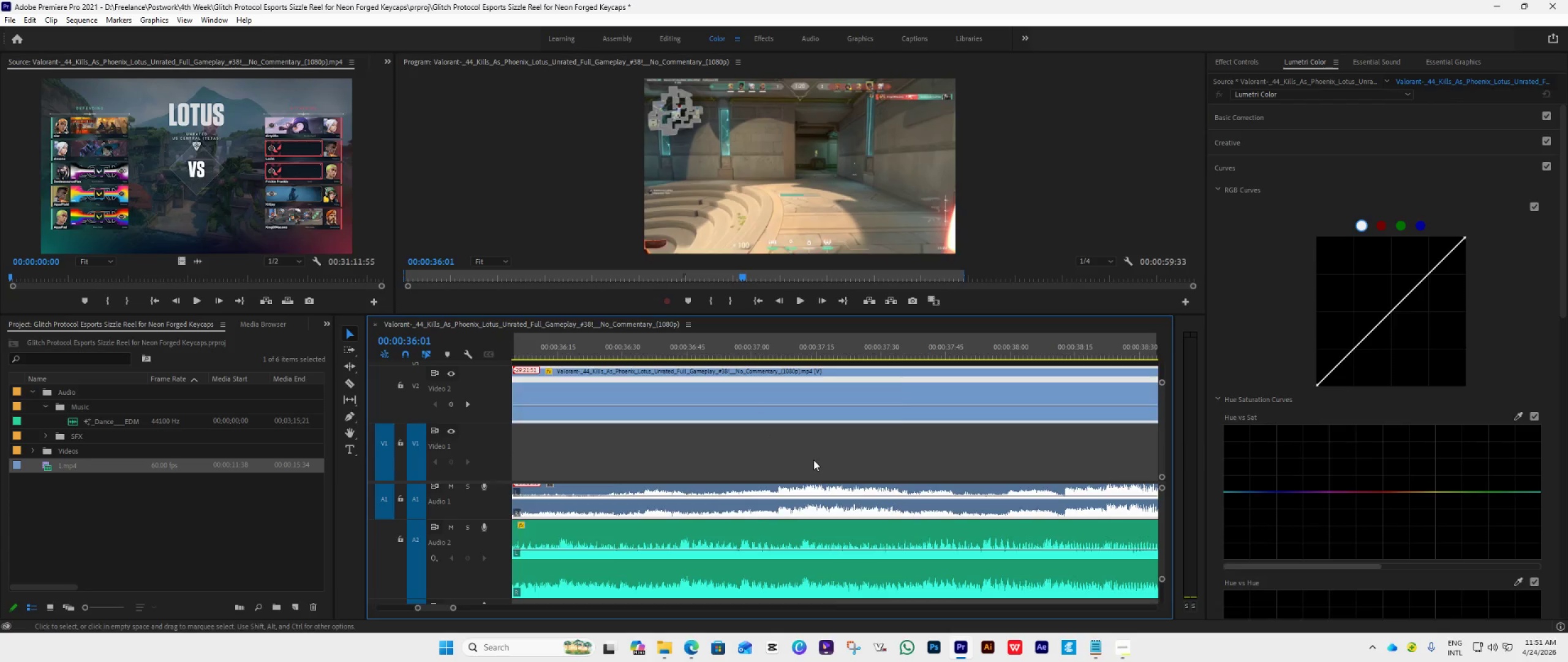 
key(ArrowRight)
 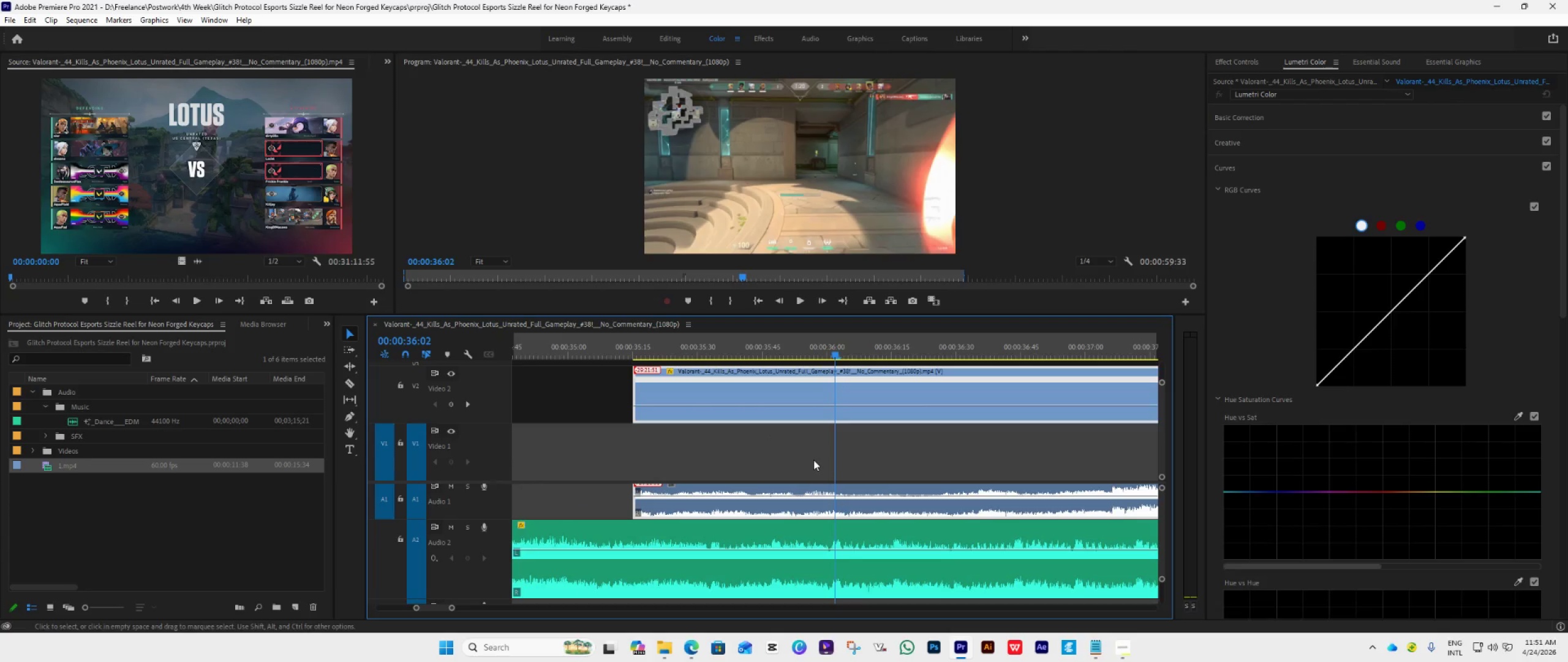 
key(ArrowRight)
 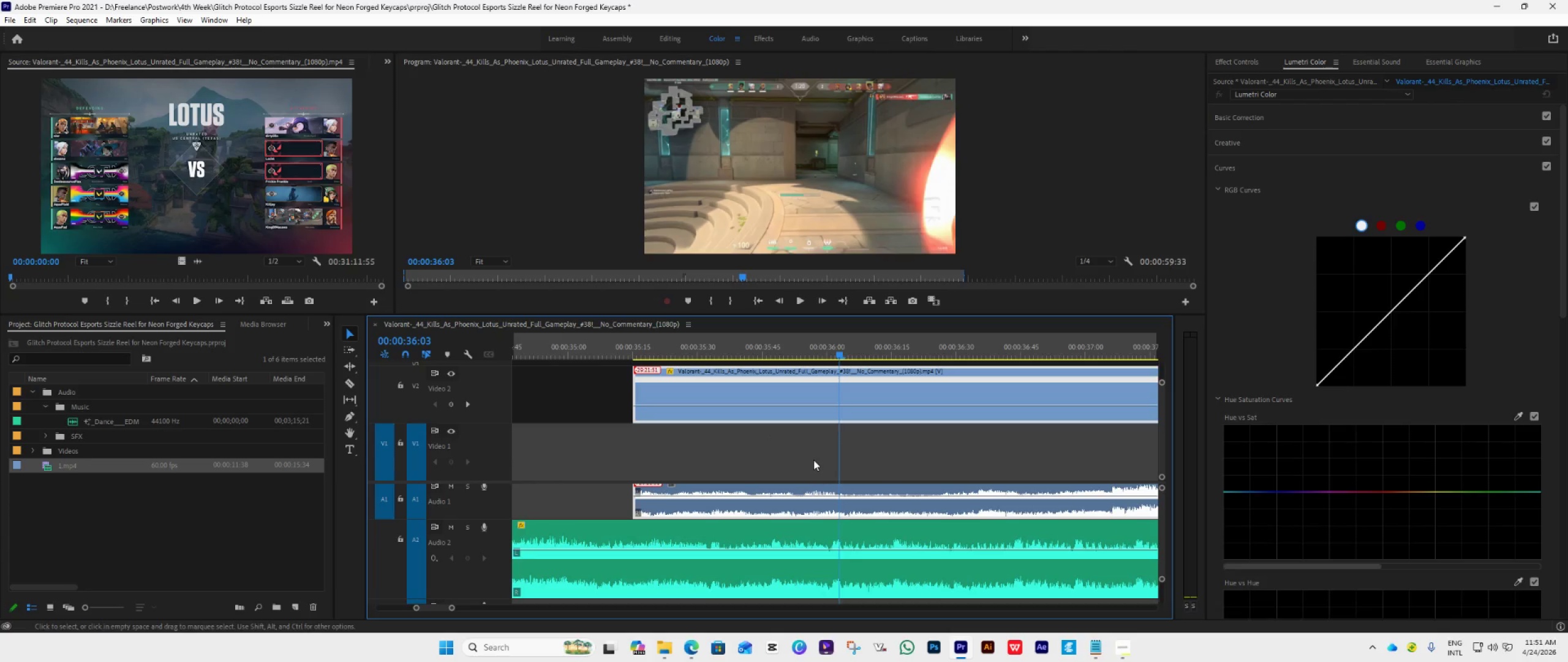 
hold_key(key=Space, duration=0.53)
 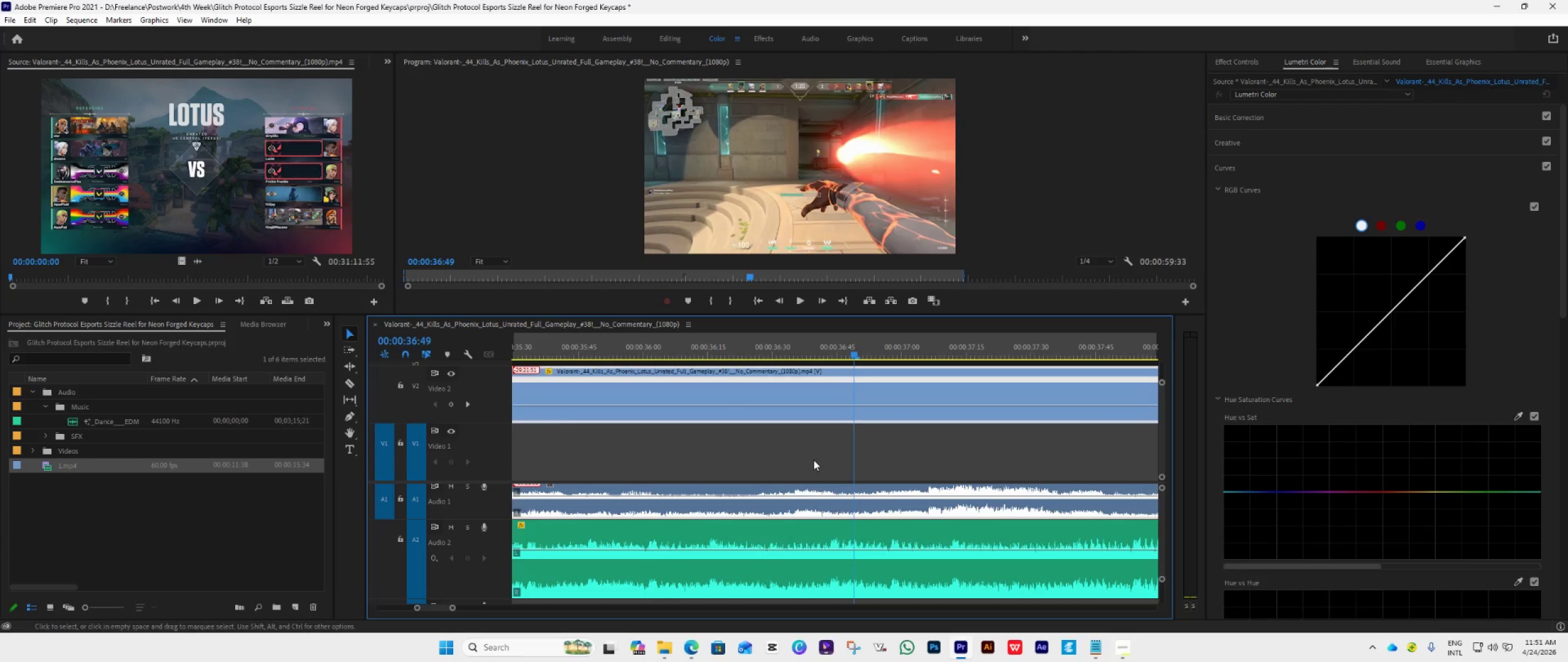 
key(Space)
 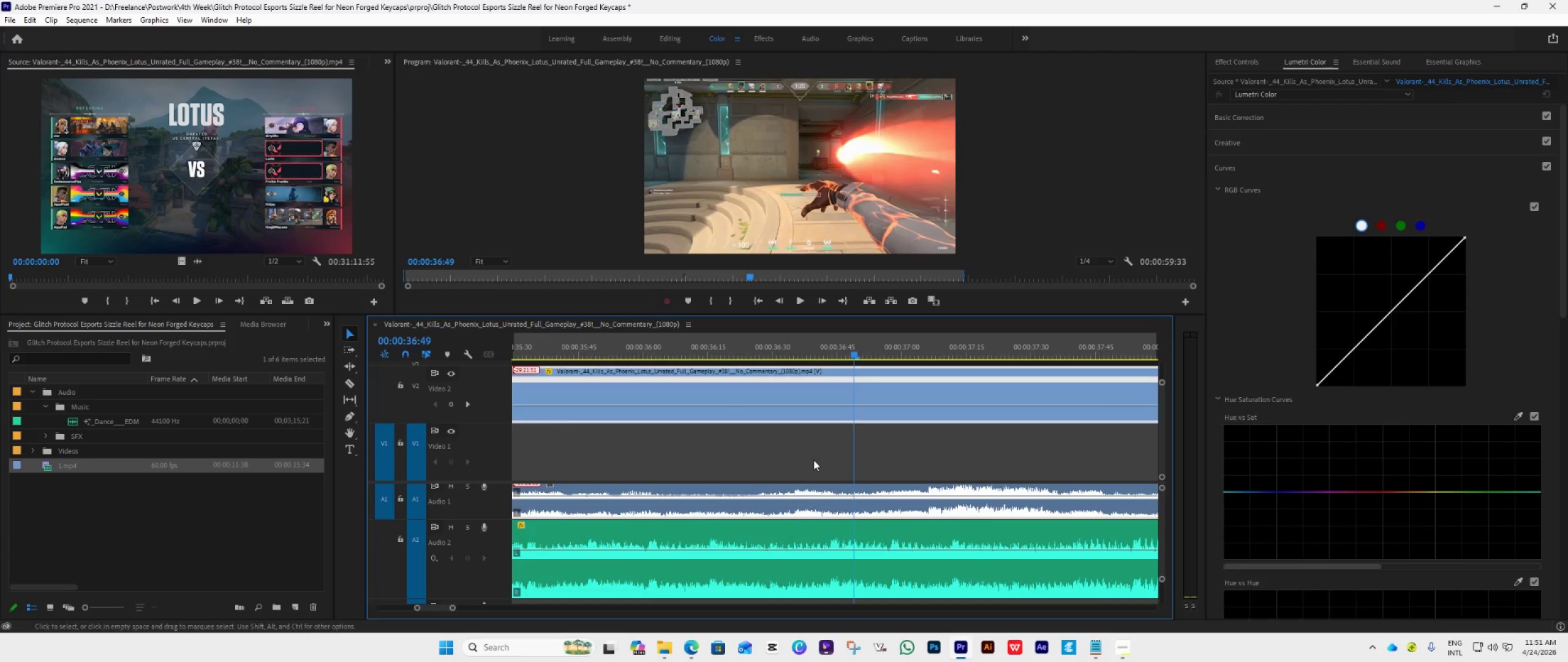 
scroll: coordinate [813, 460], scroll_direction: down, amount: 10.0
 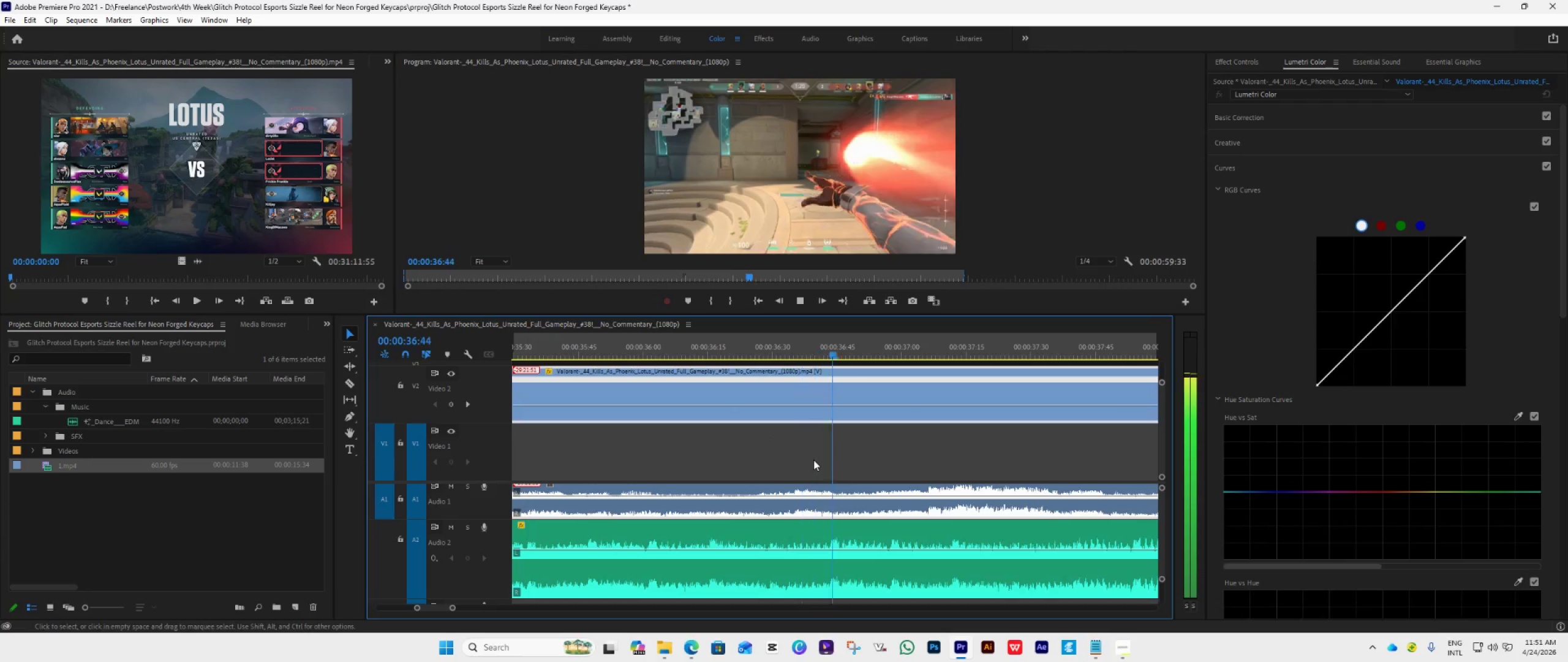 
hold_key(key=AltLeft, duration=0.64)
scroll: coordinate [813, 460], scroll_direction: down, amount: 10.0
 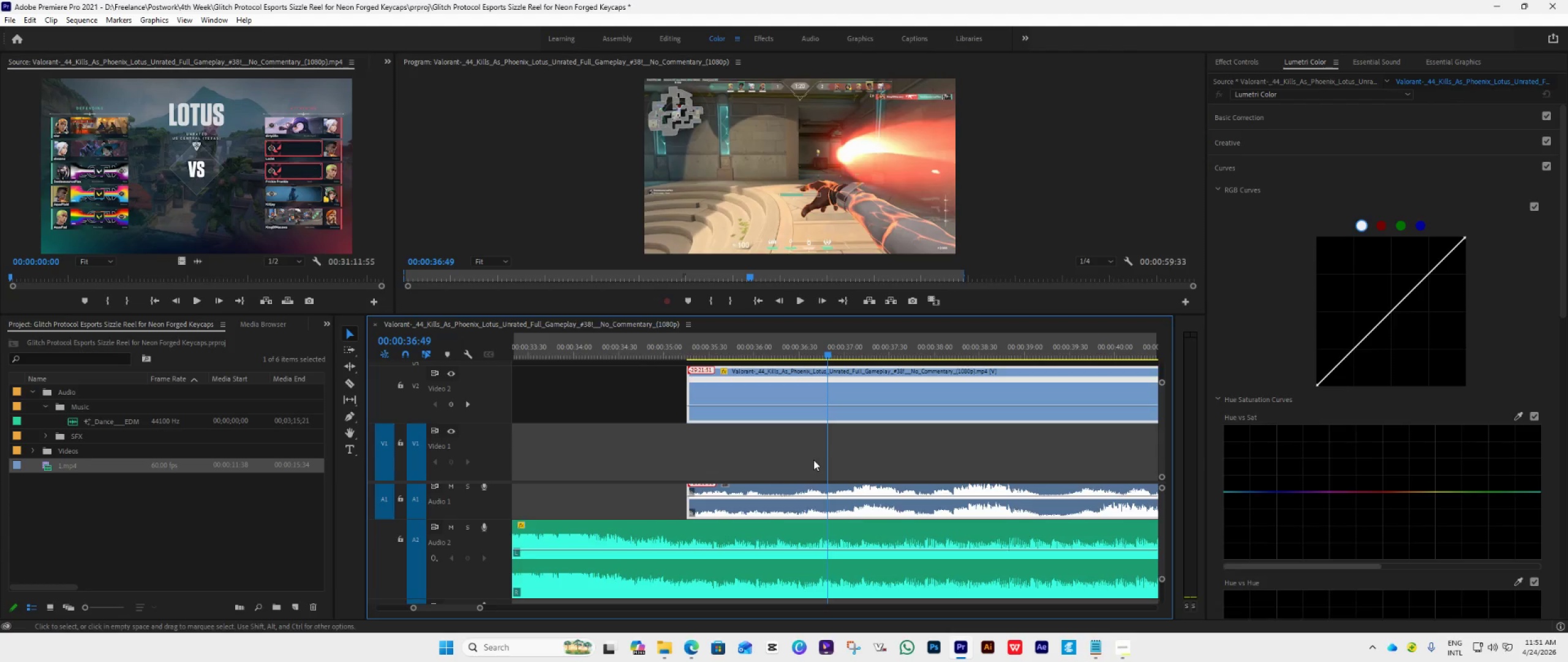 
hold_key(key=AltLeft, duration=0.56)
scroll: coordinate [813, 460], scroll_direction: down, amount: 9.0
 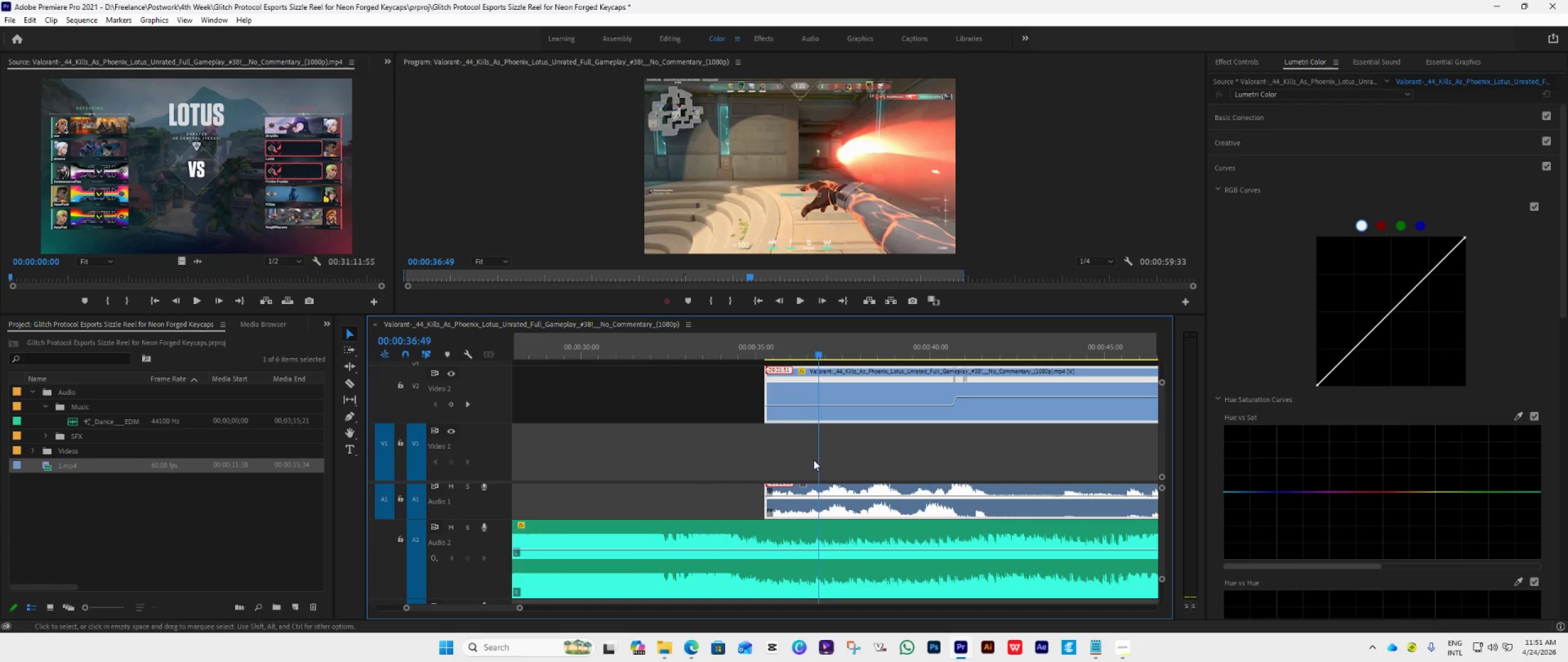 
key(Alt+AltLeft)
 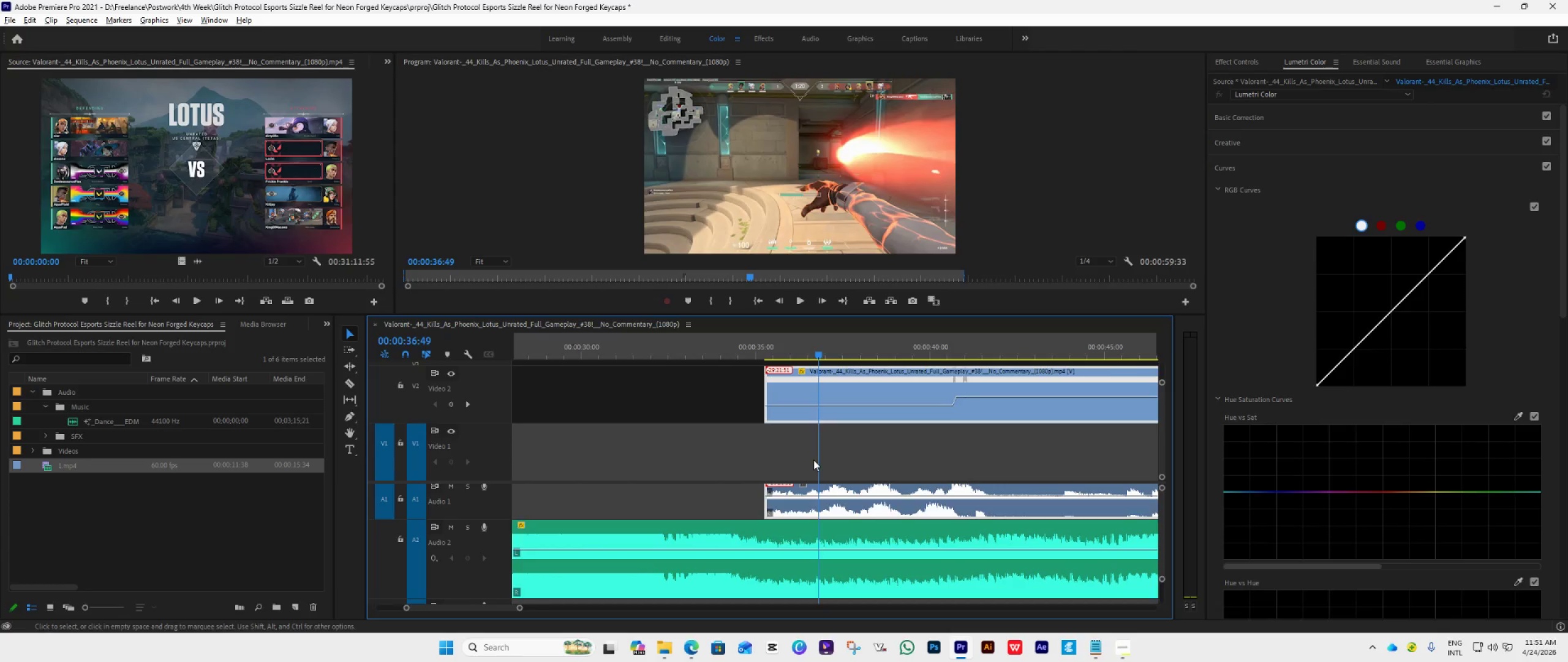 
scroll: coordinate [813, 460], scroll_direction: down, amount: 3.0
 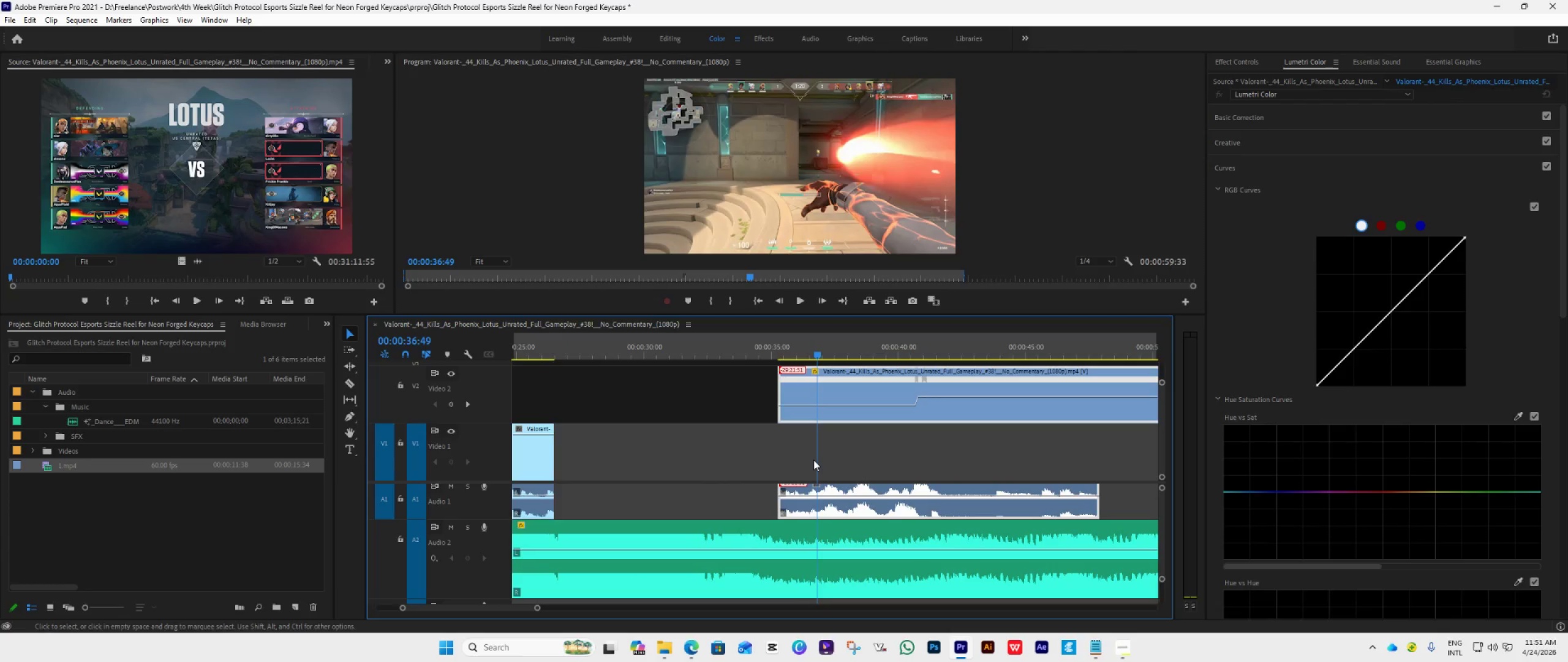 
key(ArrowRight)
 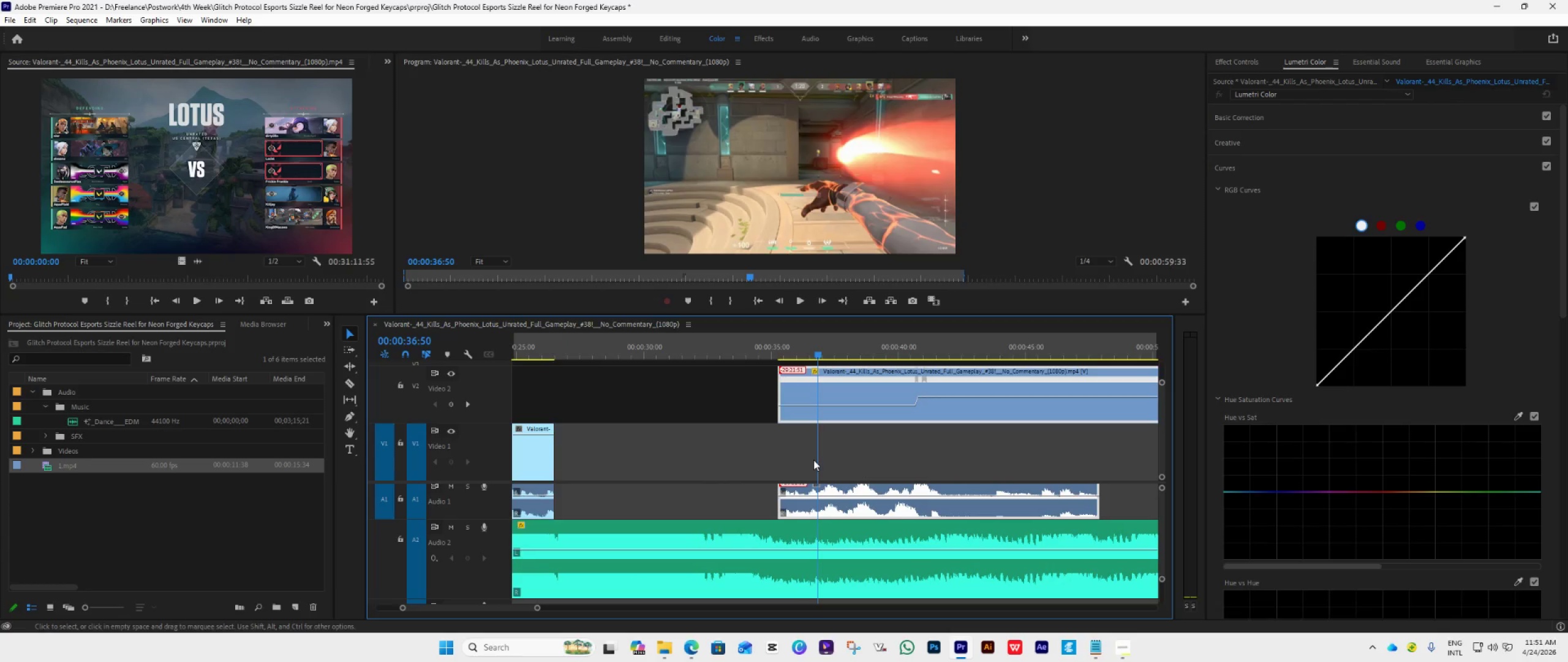 
key(ArrowRight)
 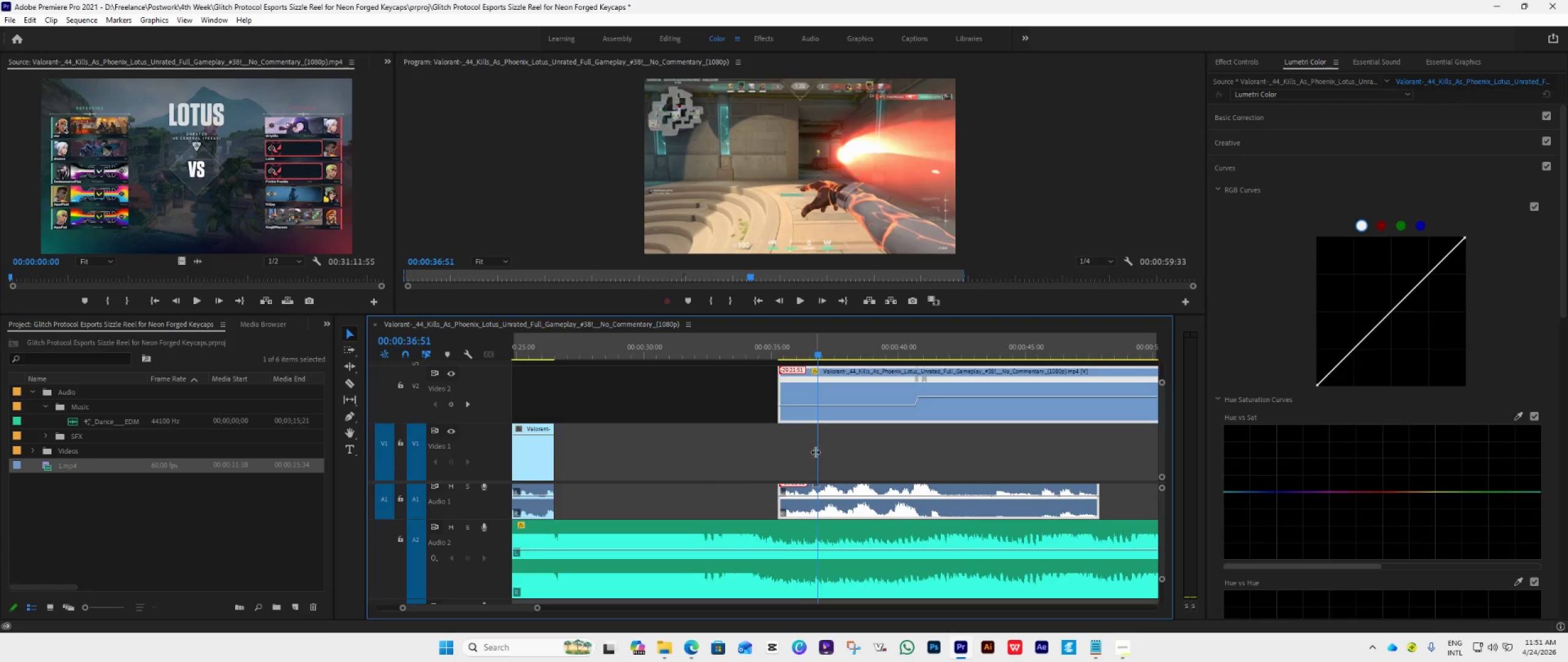 
key(ArrowRight)
 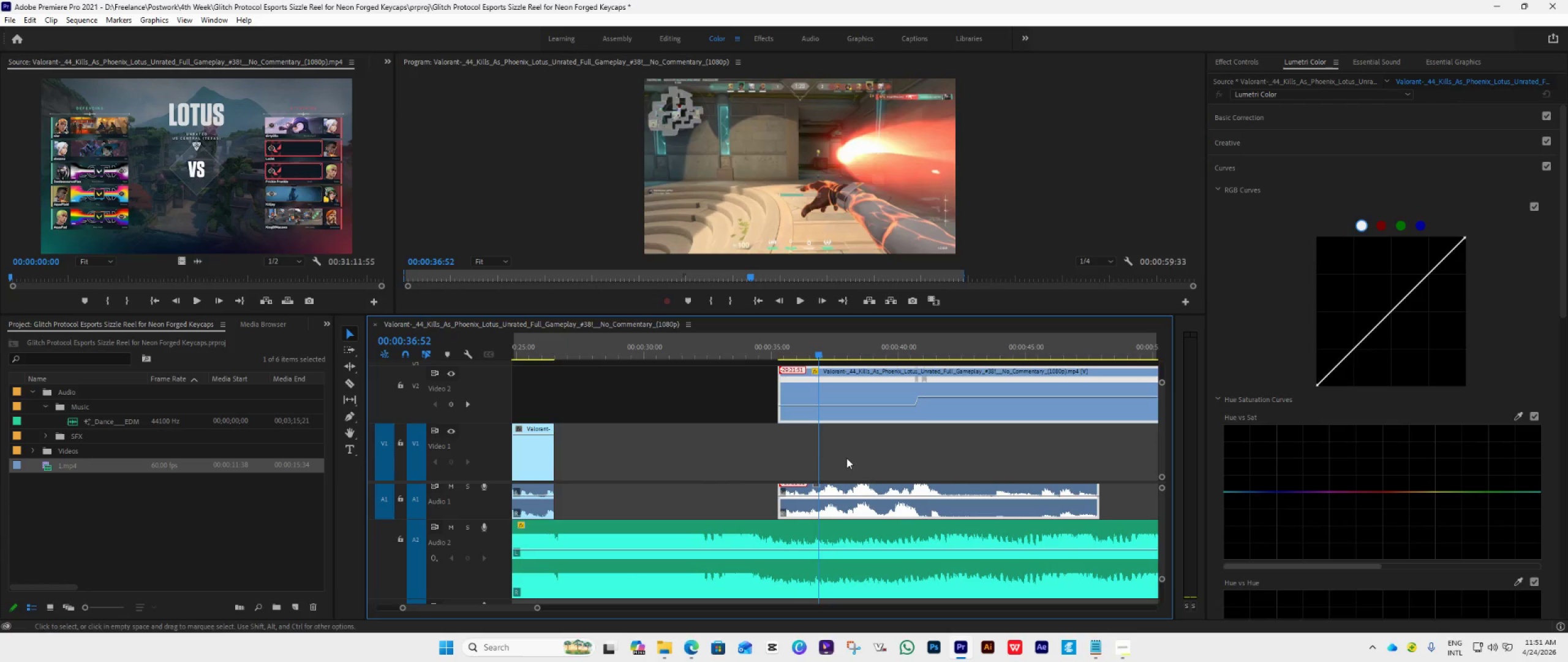 
key(ArrowRight)
 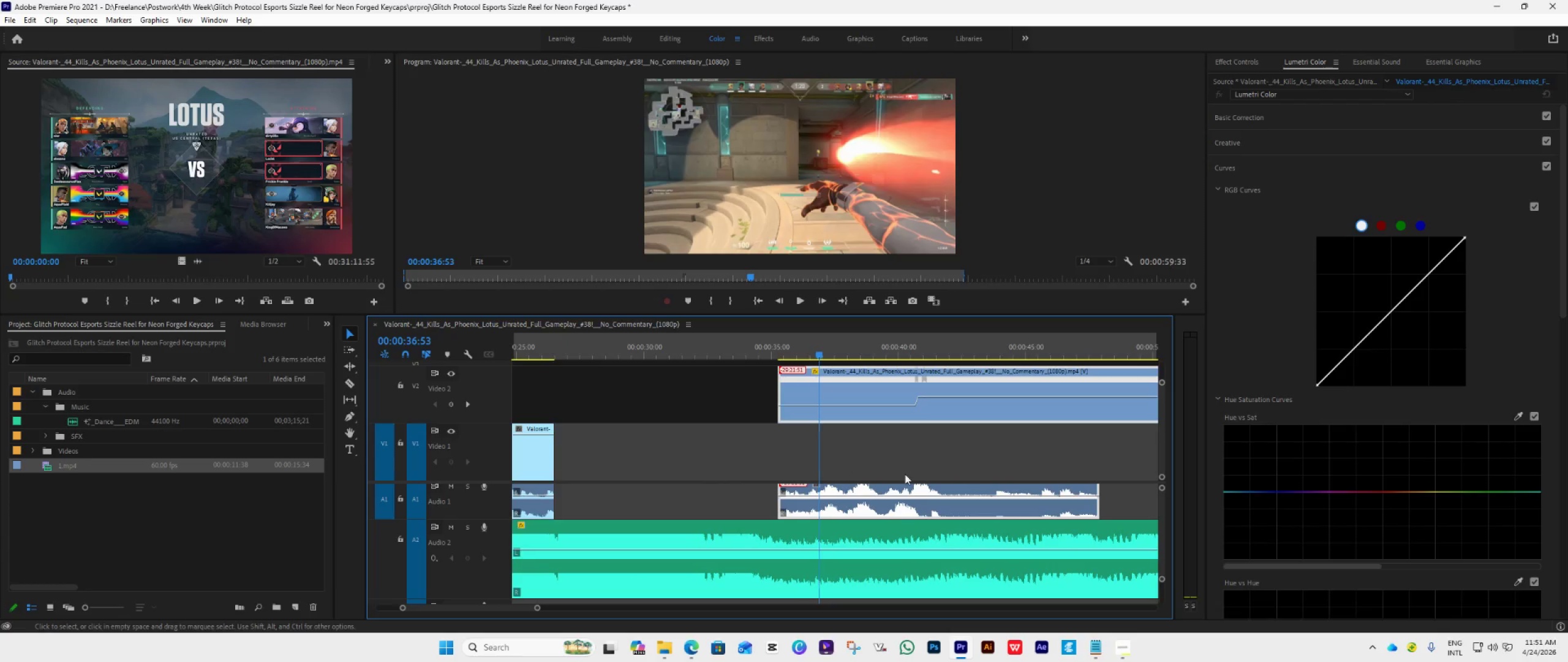 
key(ArrowRight)
 